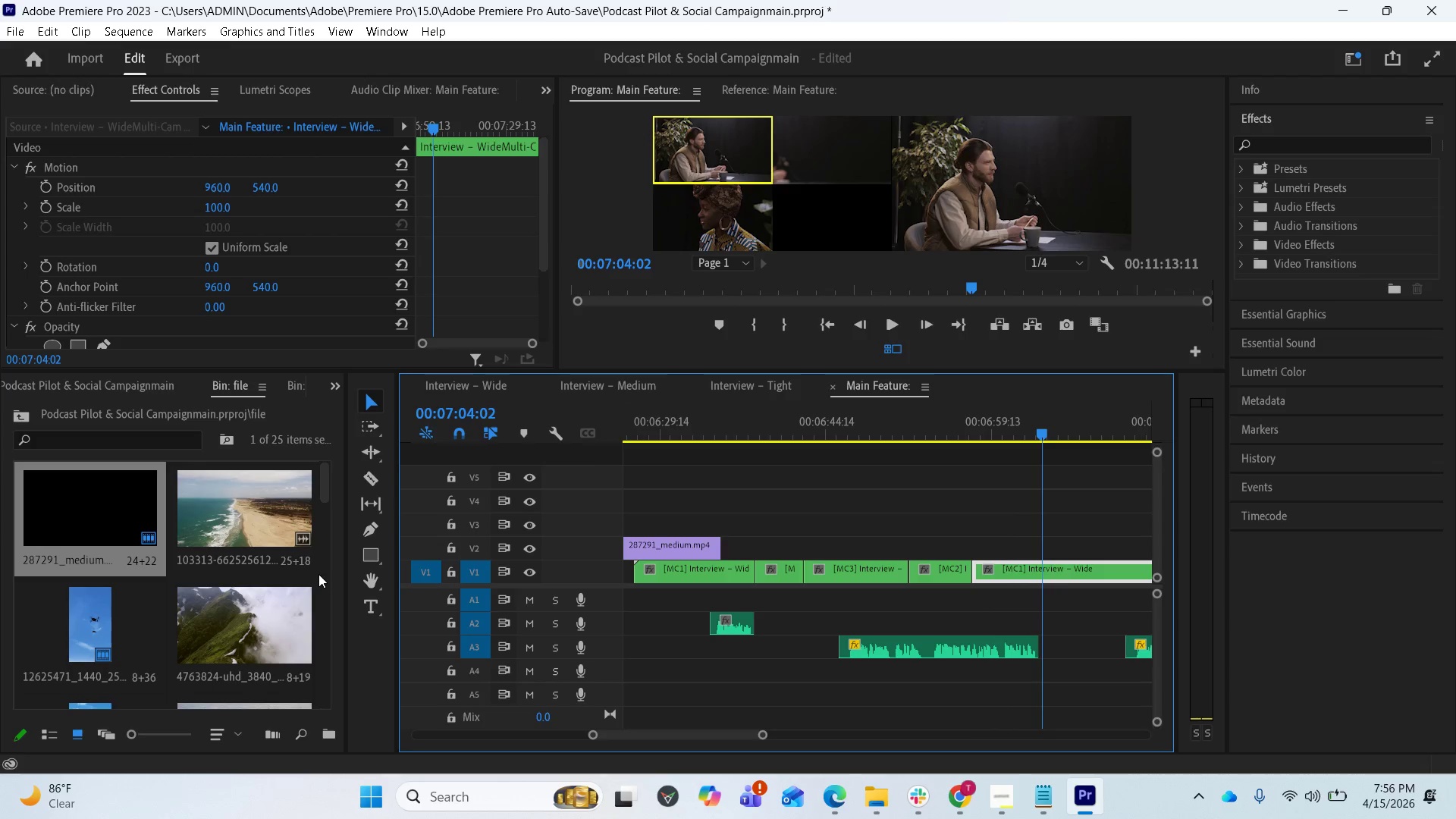 
wait(5.14)
 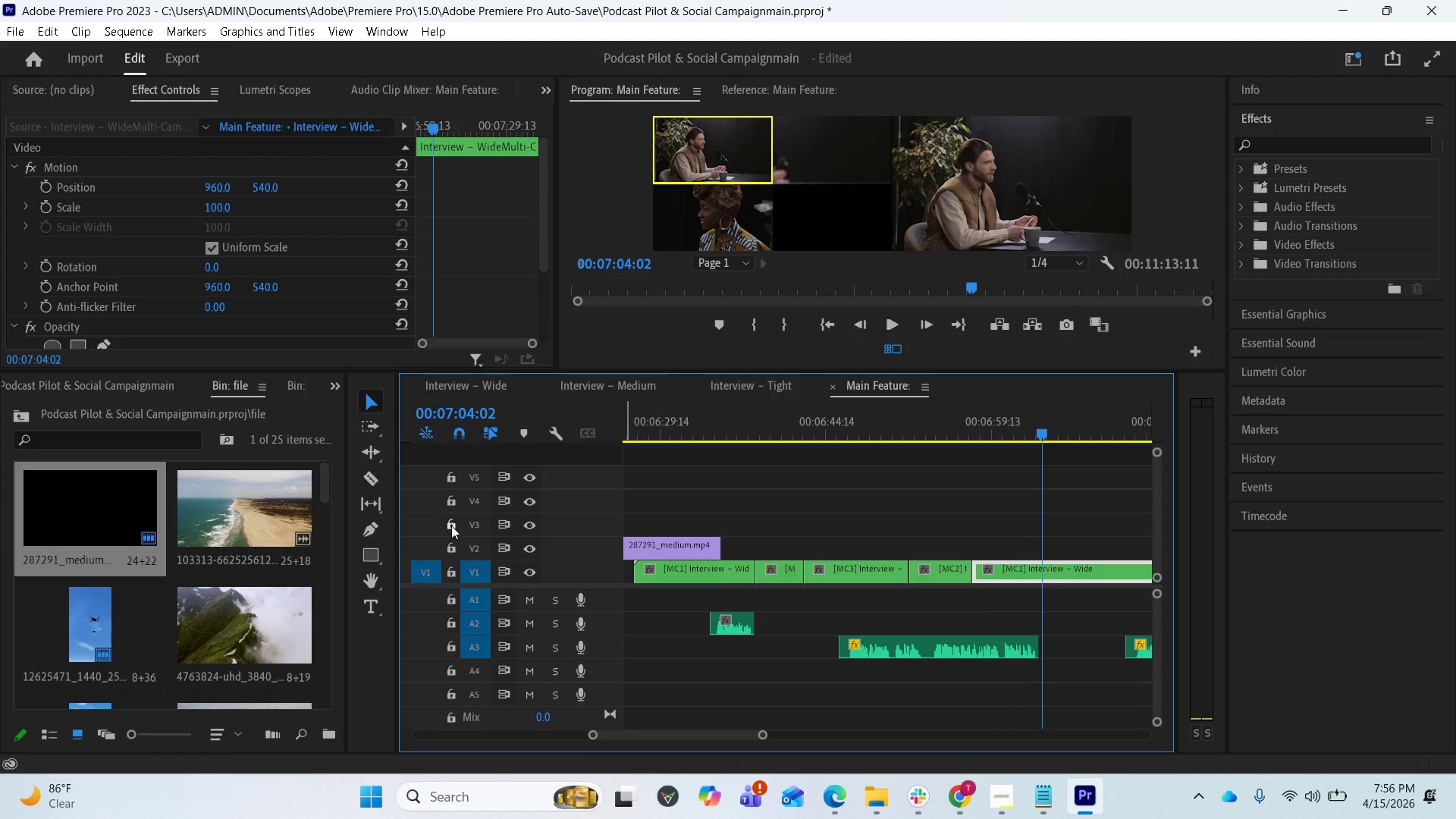 
scroll: coordinate [309, 576], scroll_direction: up, amount: 1.0
 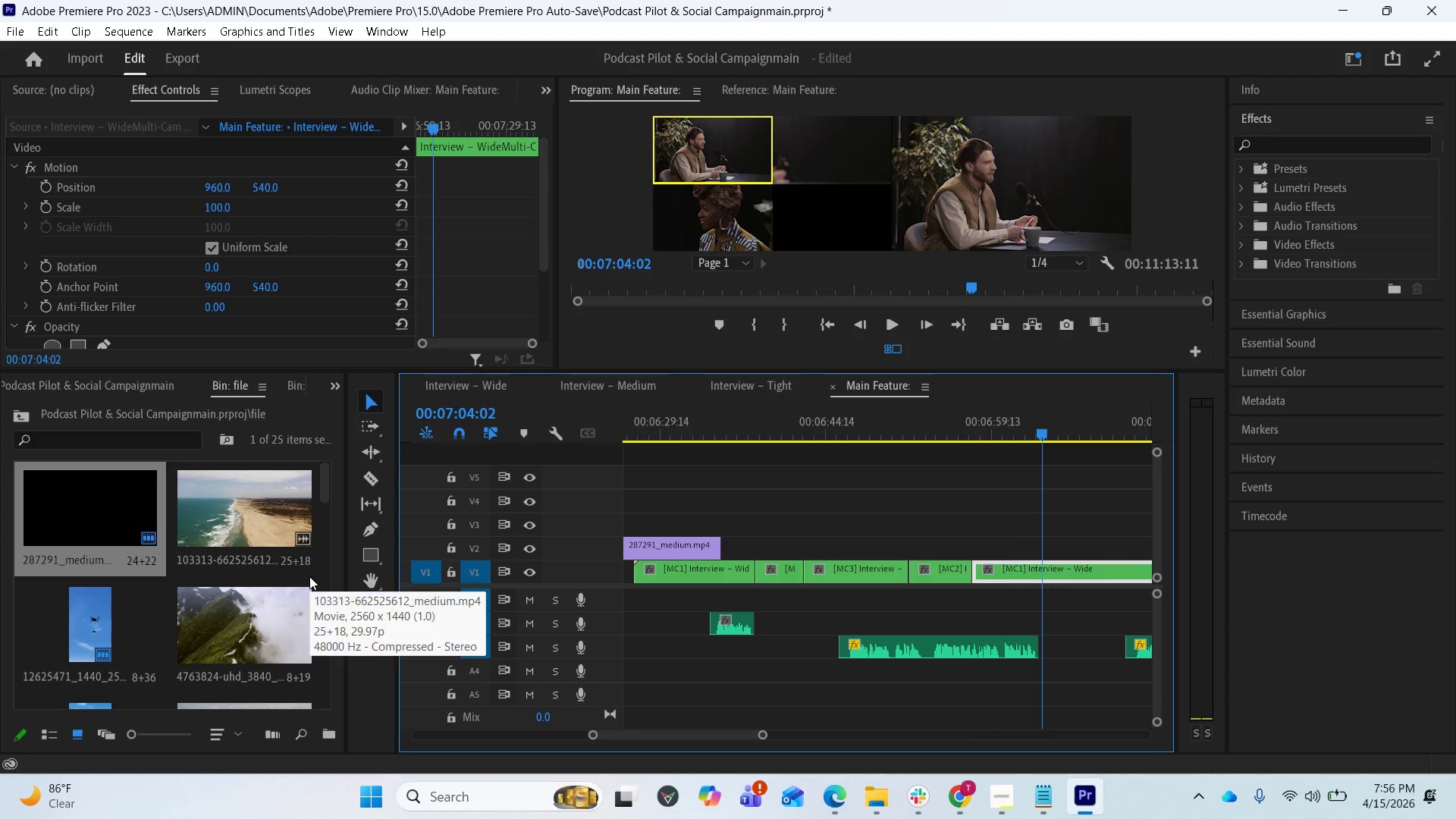 
scroll: coordinate [143, 576], scroll_direction: down, amount: 13.0
 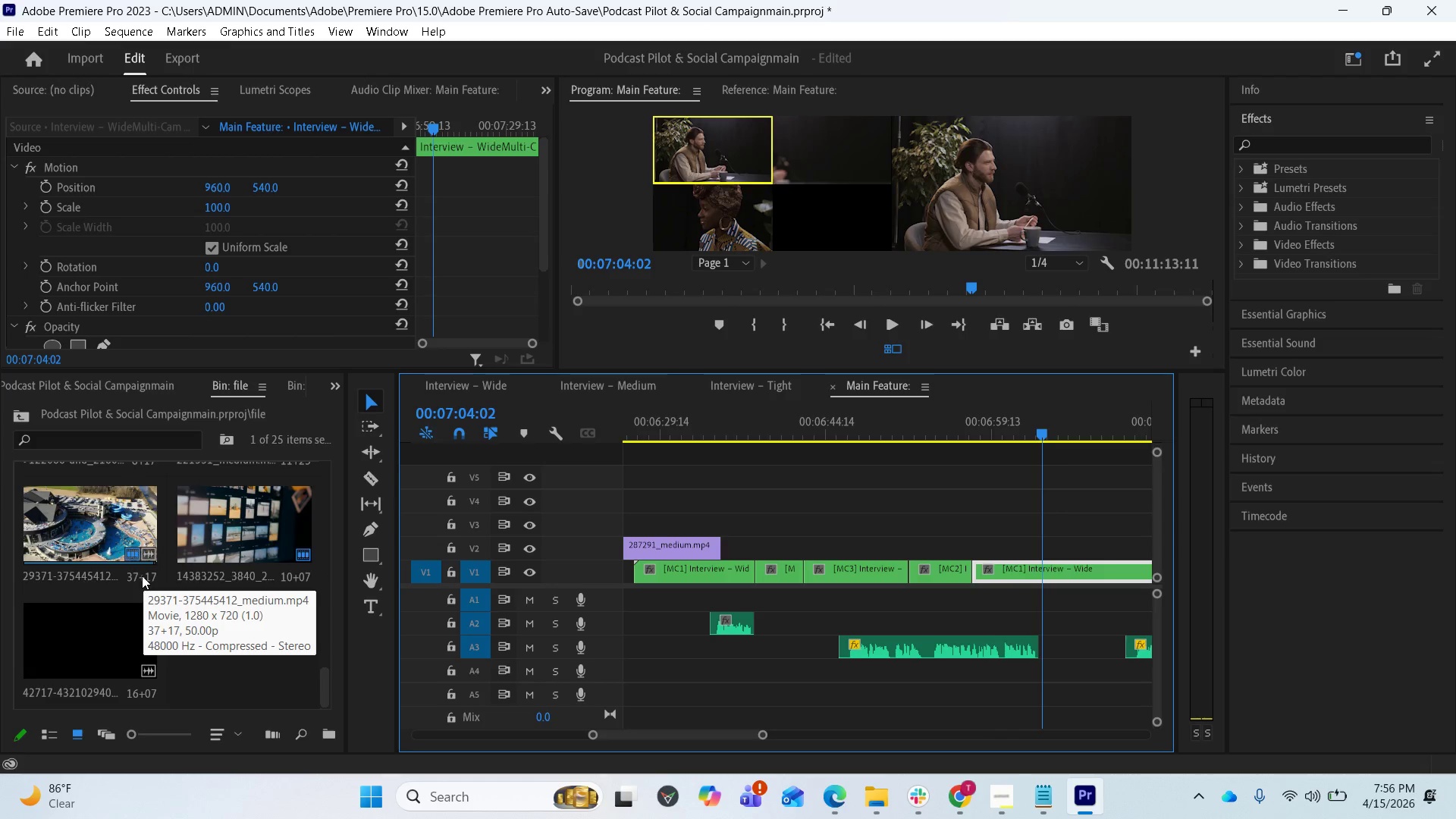 
scroll: coordinate [154, 569], scroll_direction: up, amount: 2.0
 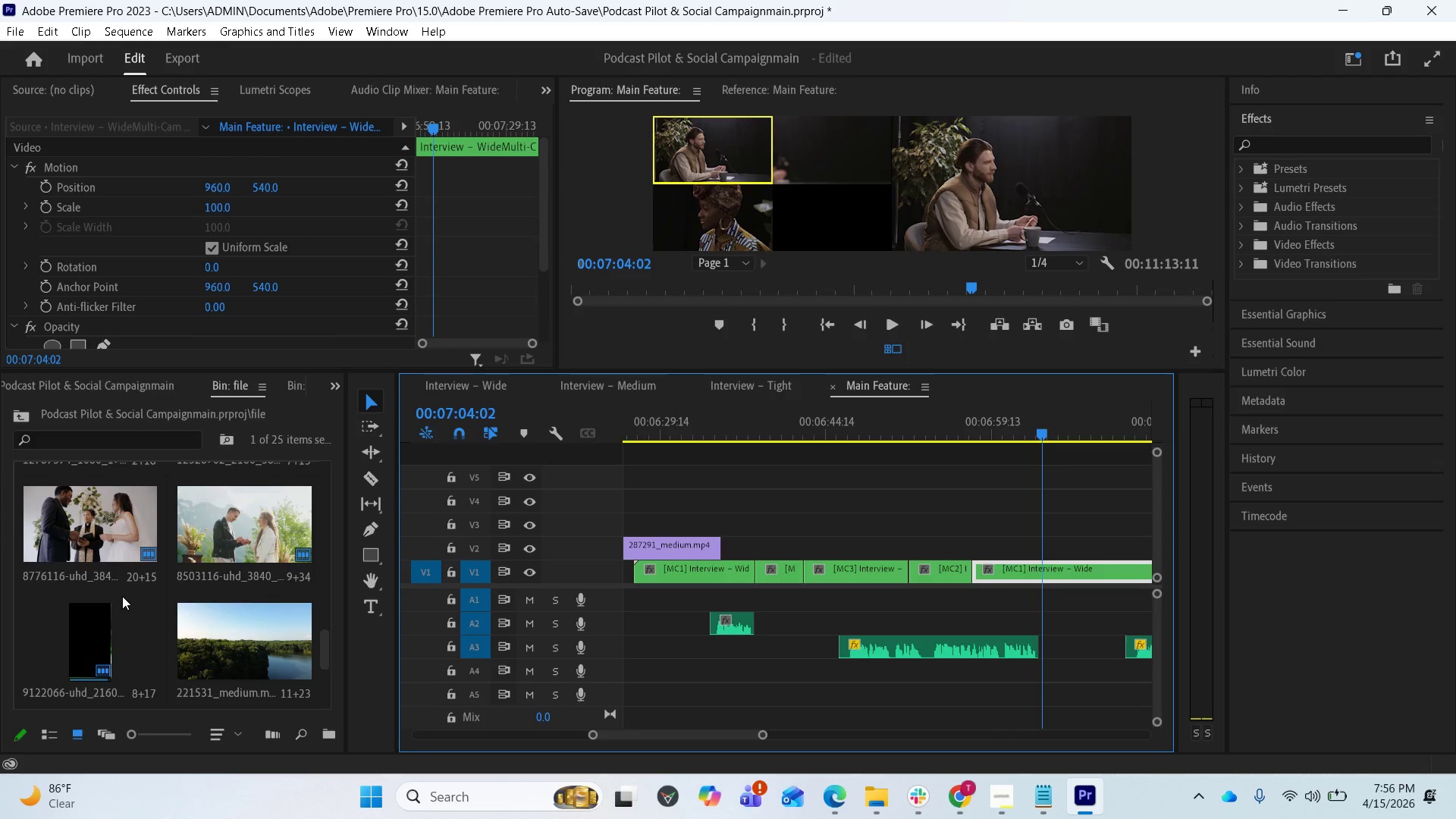 
scroll: coordinate [130, 576], scroll_direction: down, amount: 4.0
 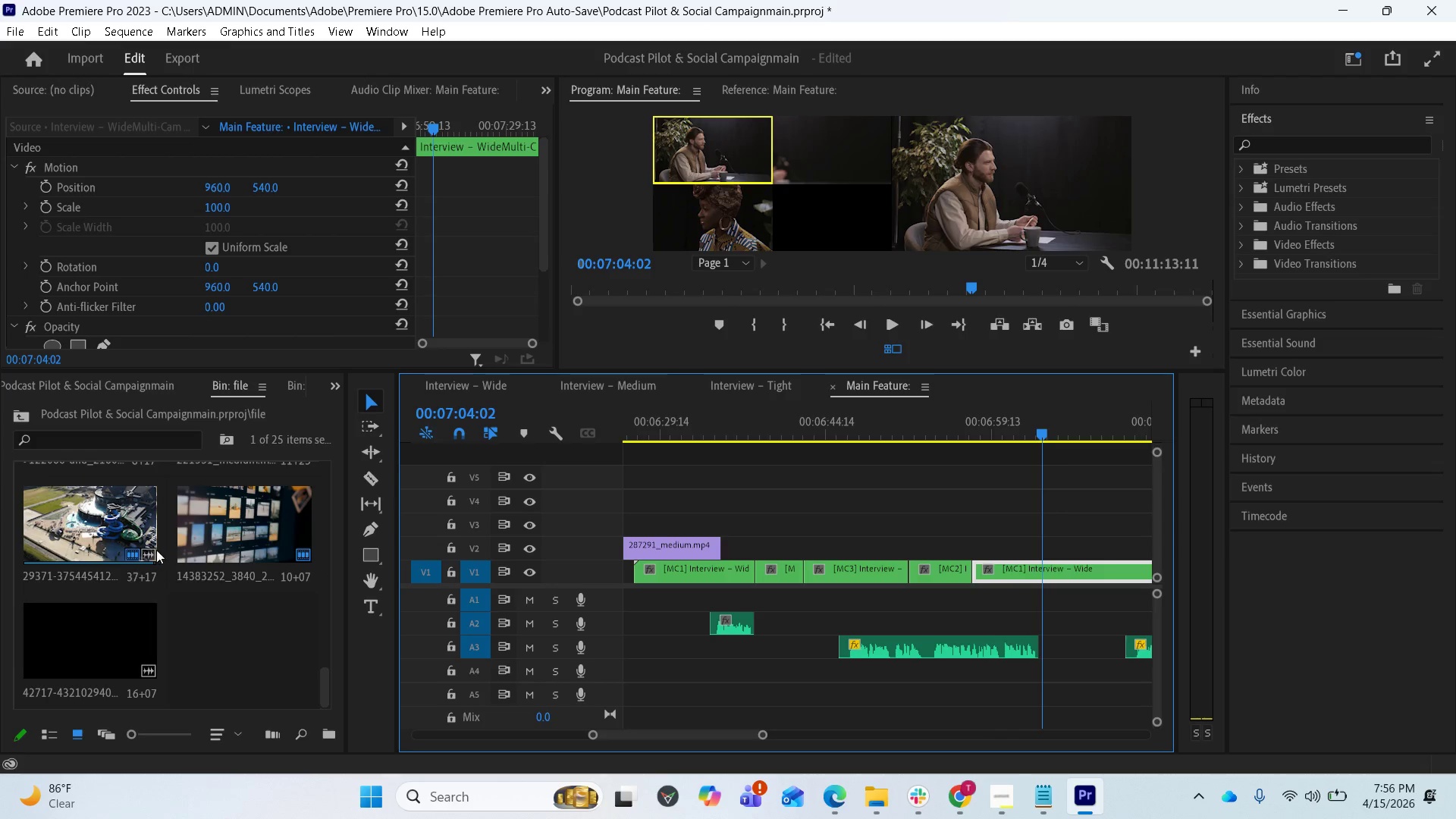 
scroll: coordinate [158, 542], scroll_direction: up, amount: 8.0
 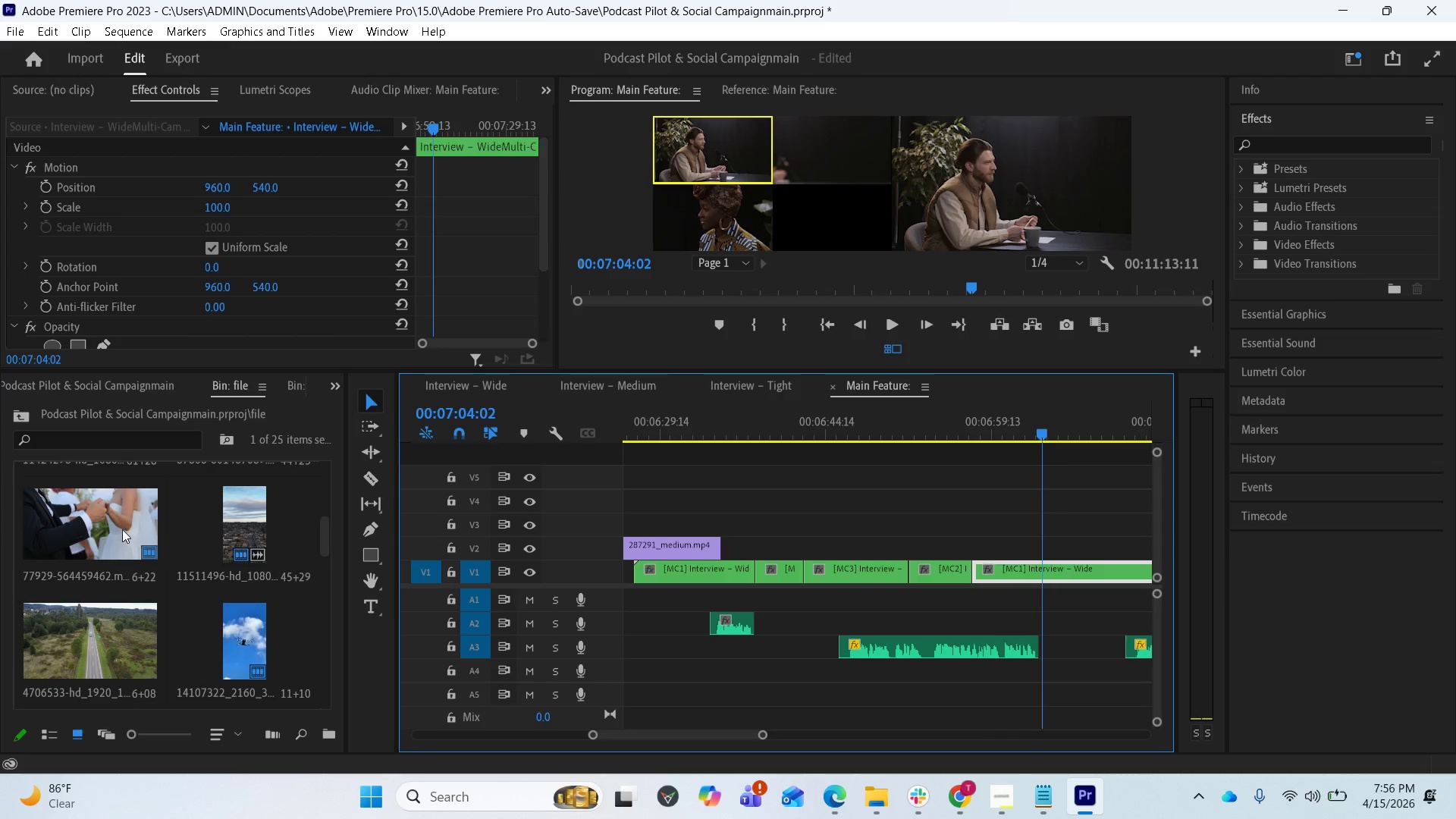 
left_click_drag(start_coordinate=[121, 529], to_coordinate=[1033, 509])
 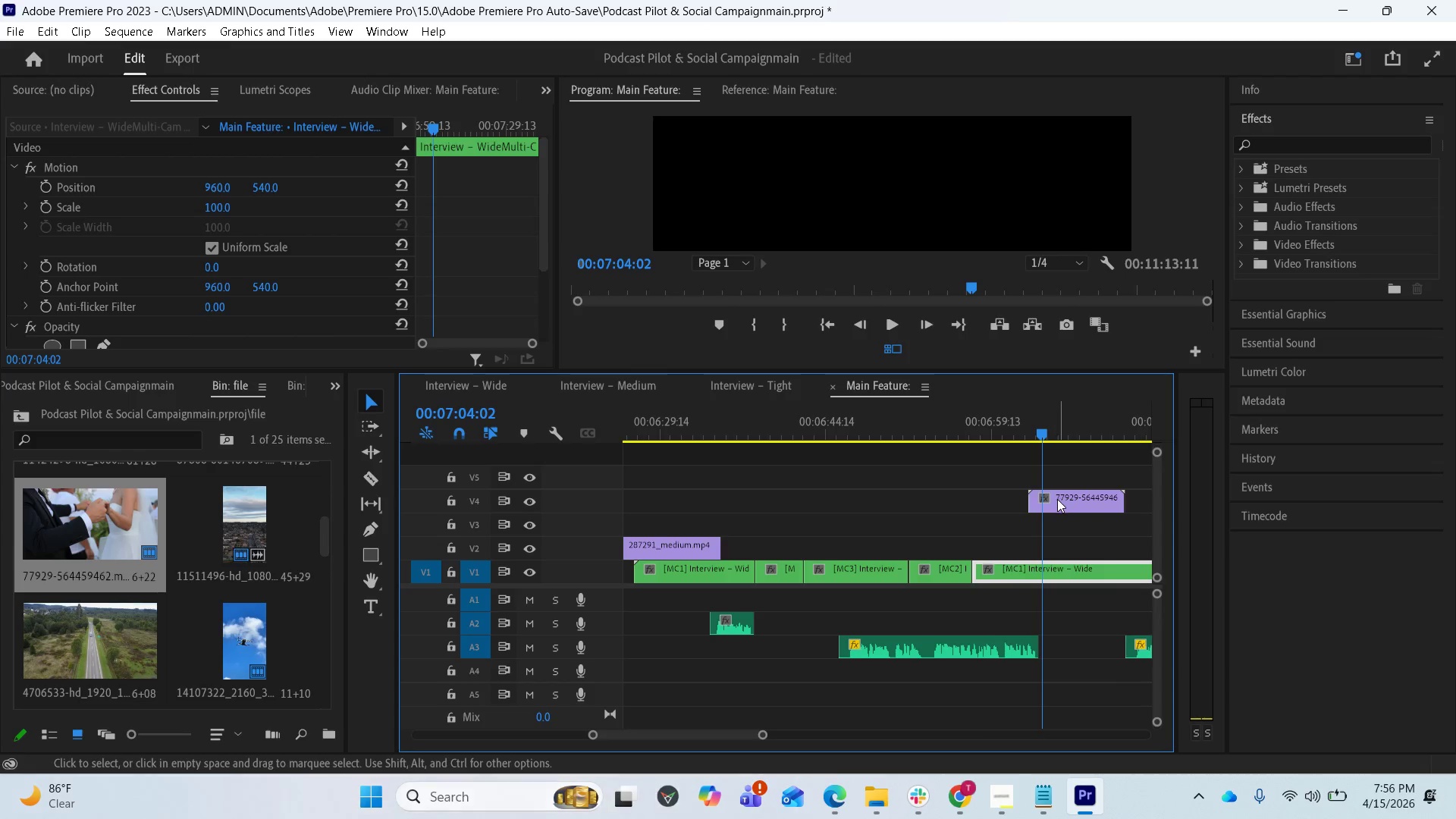 
left_click_drag(start_coordinate=[1057, 499], to_coordinate=[1061, 530])
 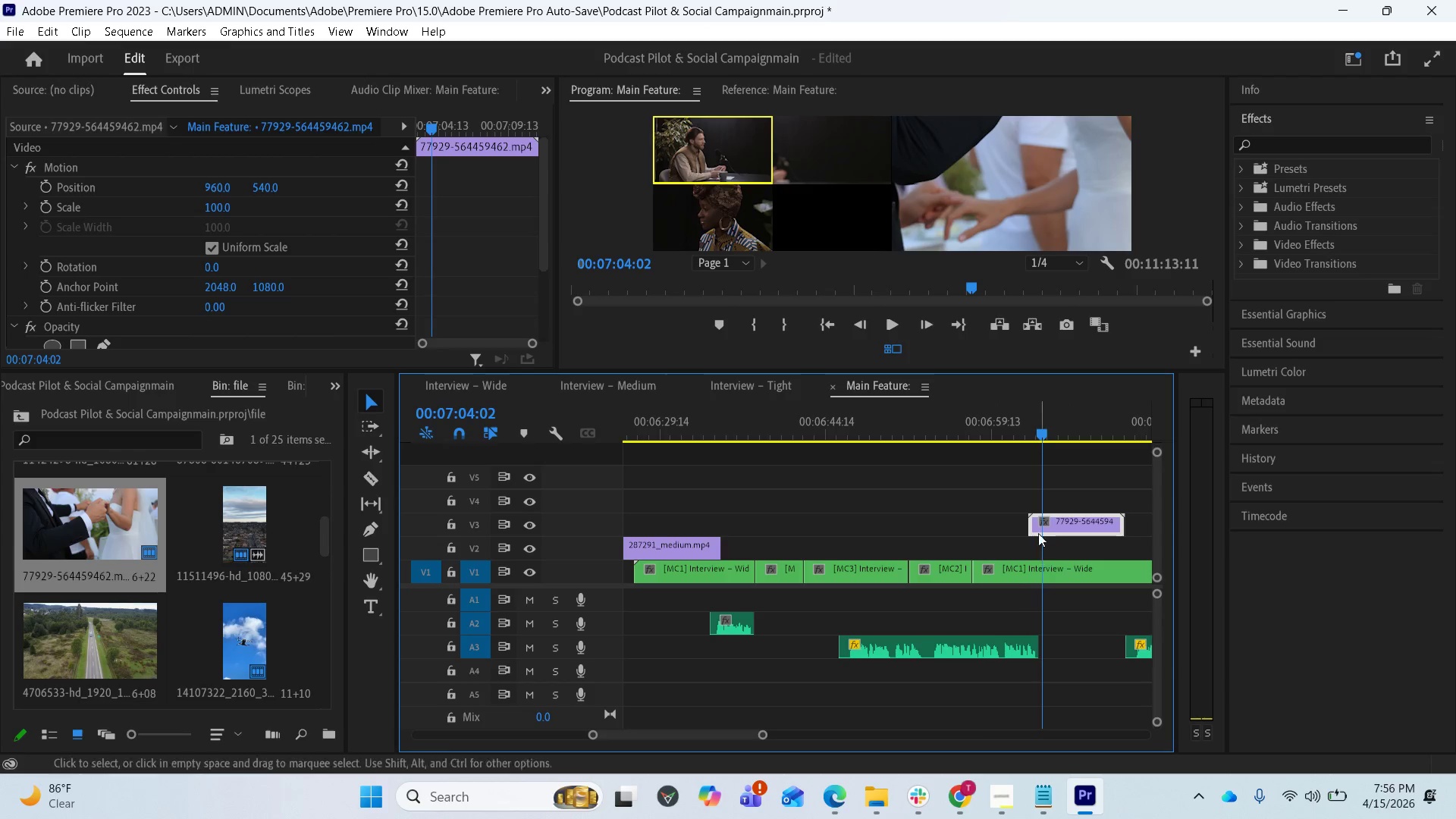 
wait(5.62)
 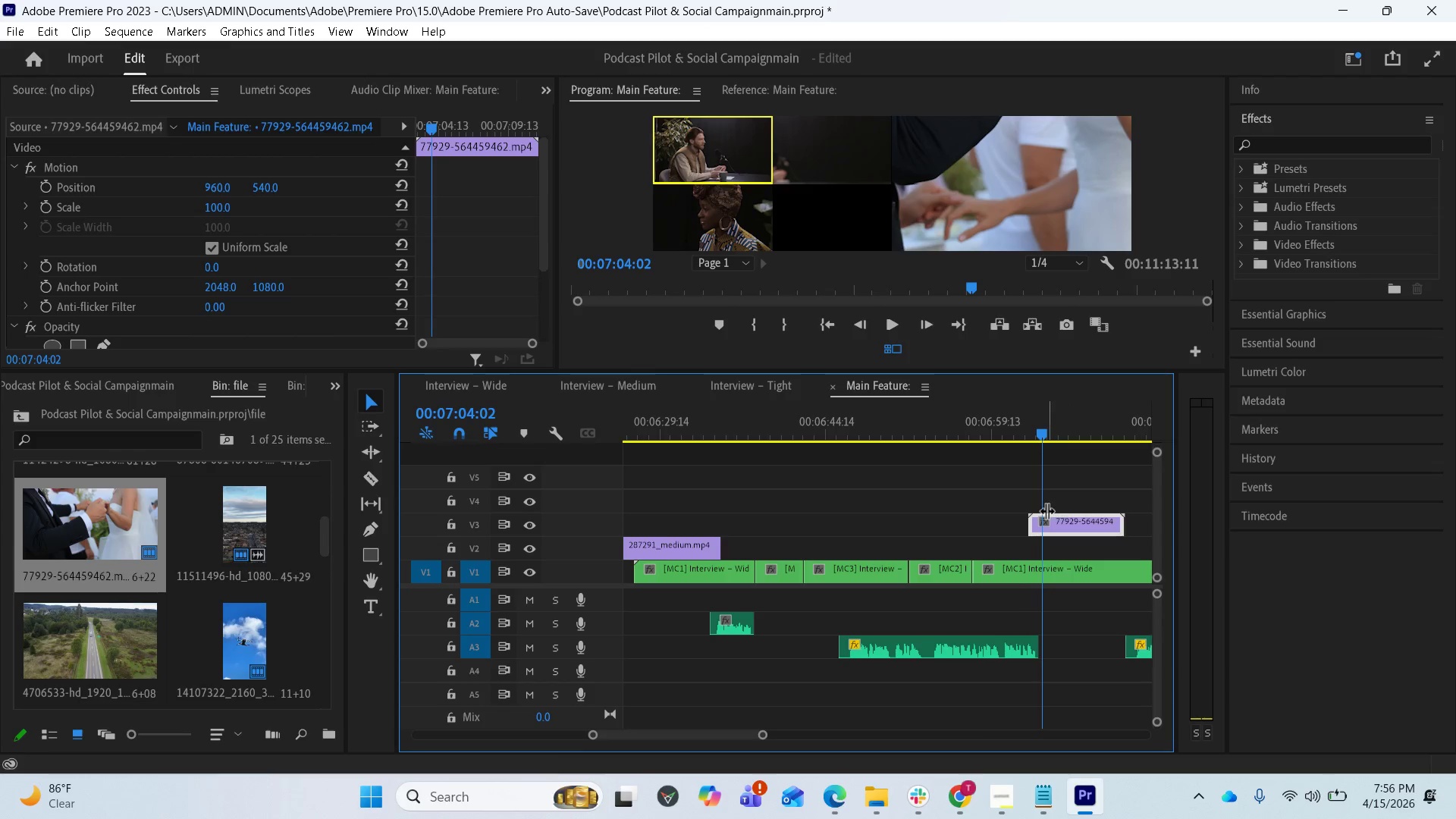 
left_click_drag(start_coordinate=[1039, 431], to_coordinate=[1020, 431])
 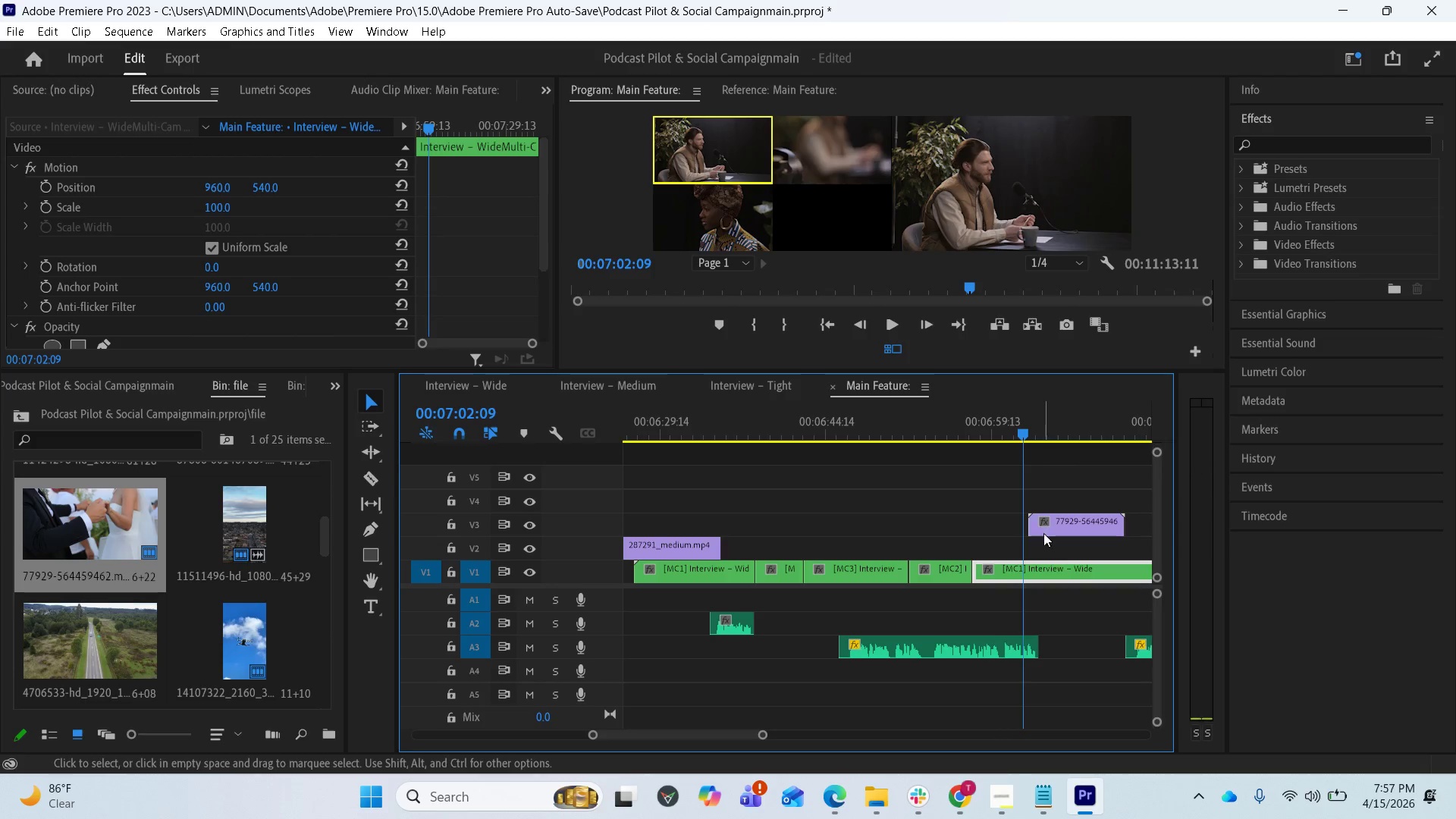 
scroll: coordinate [1018, 566], scroll_direction: down, amount: 4.0
 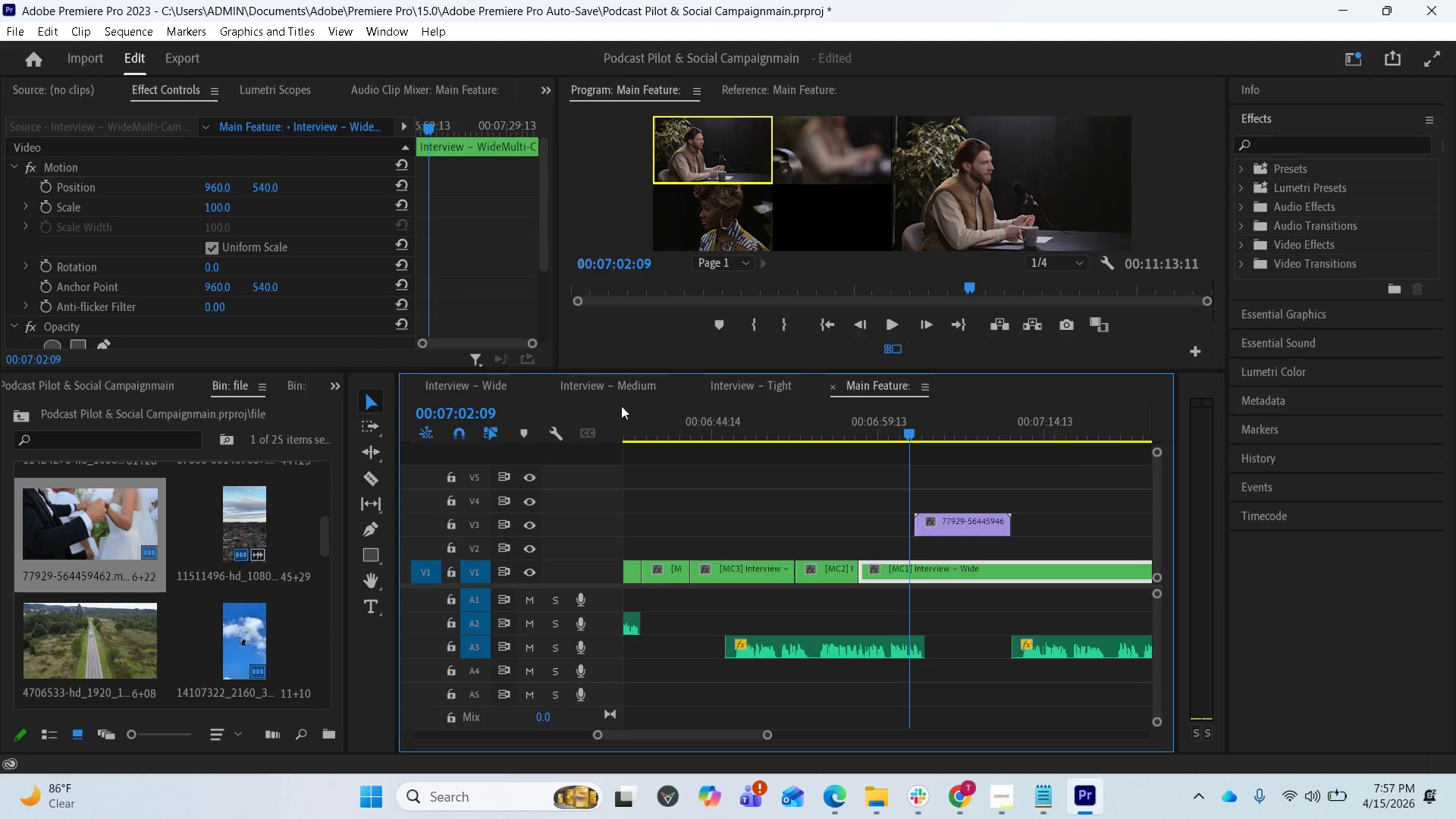 
wait(10.29)
 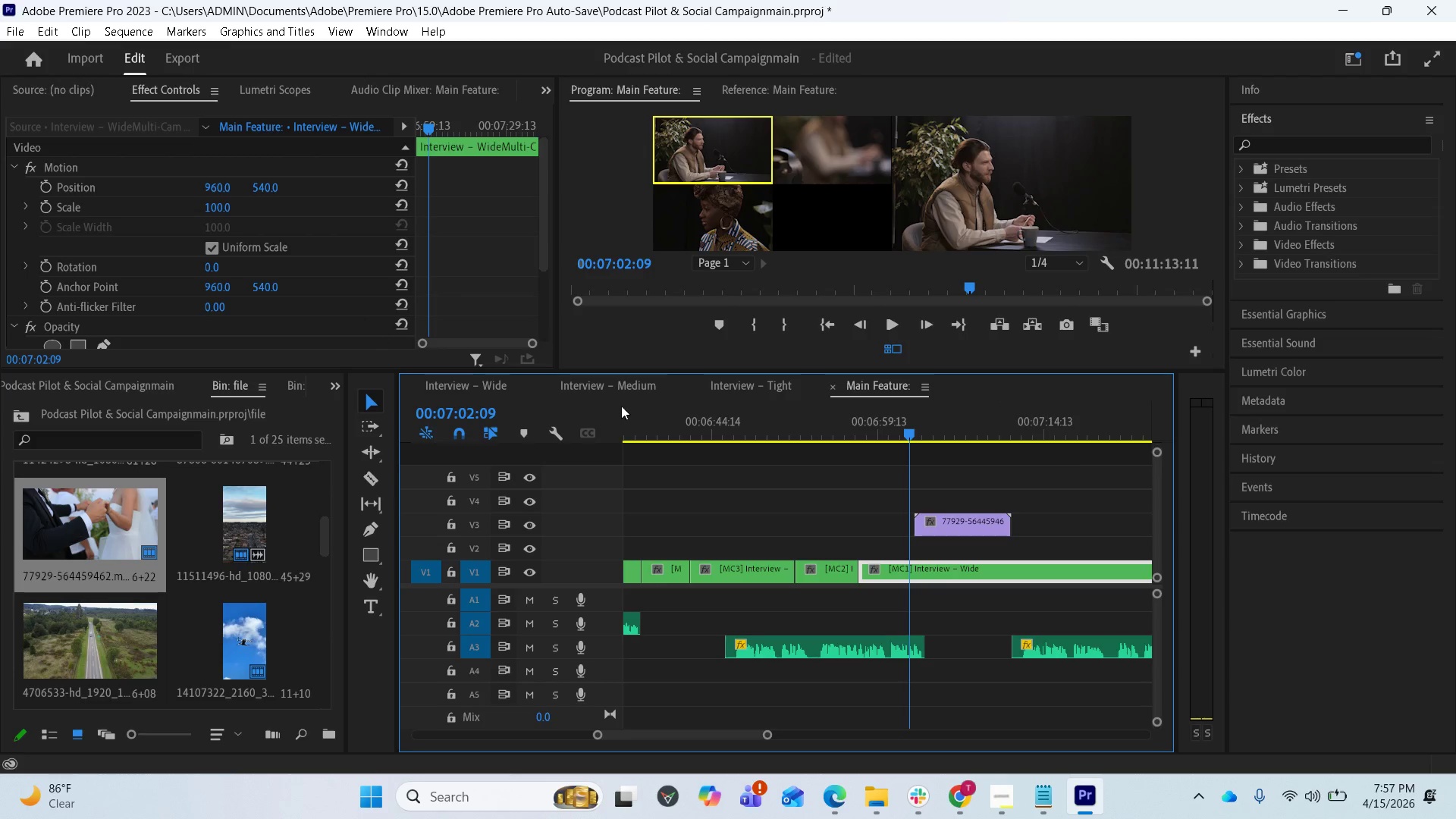 
left_click_drag(start_coordinate=[912, 438], to_coordinate=[924, 437])
 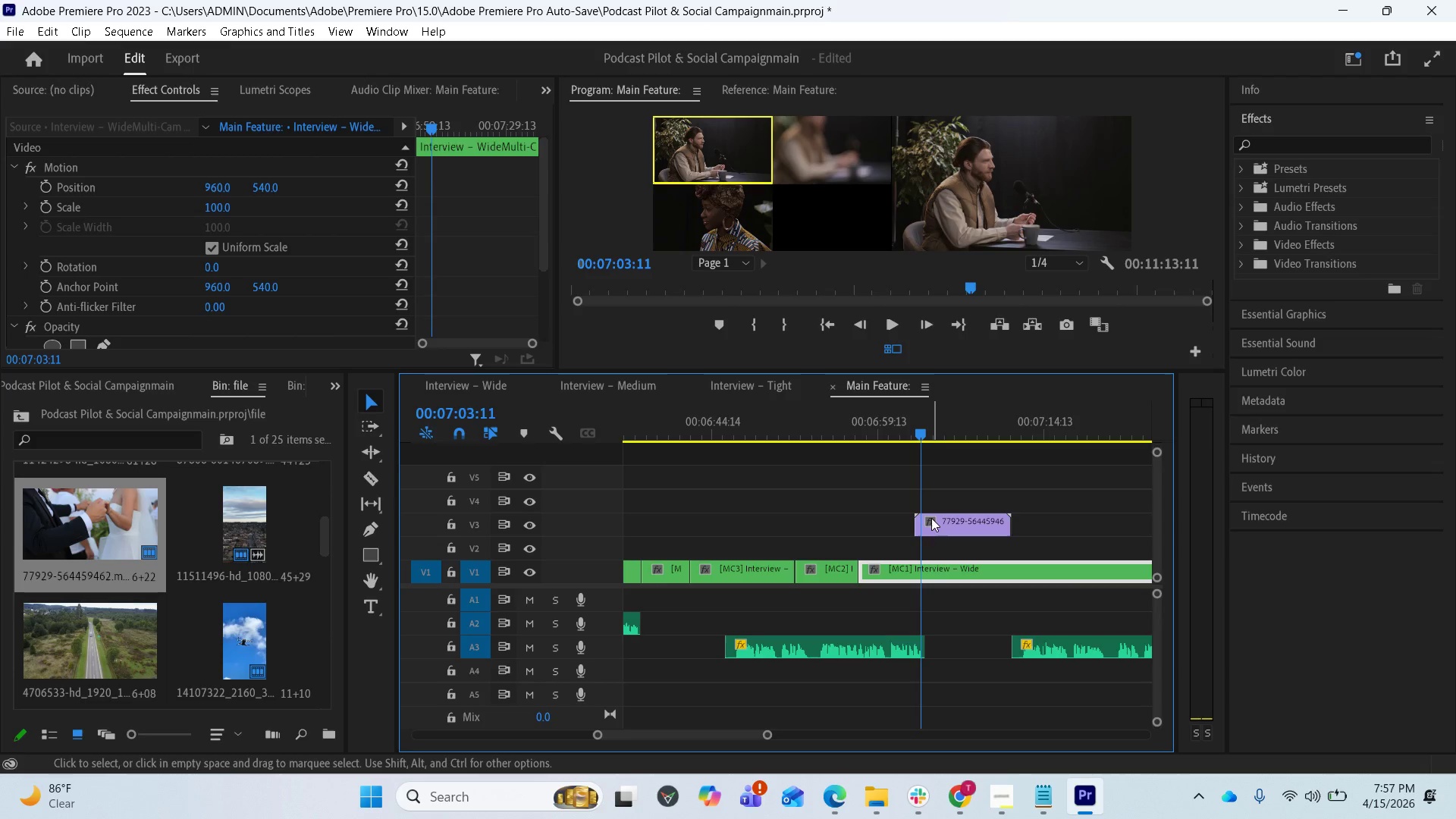 
left_click([932, 519])
 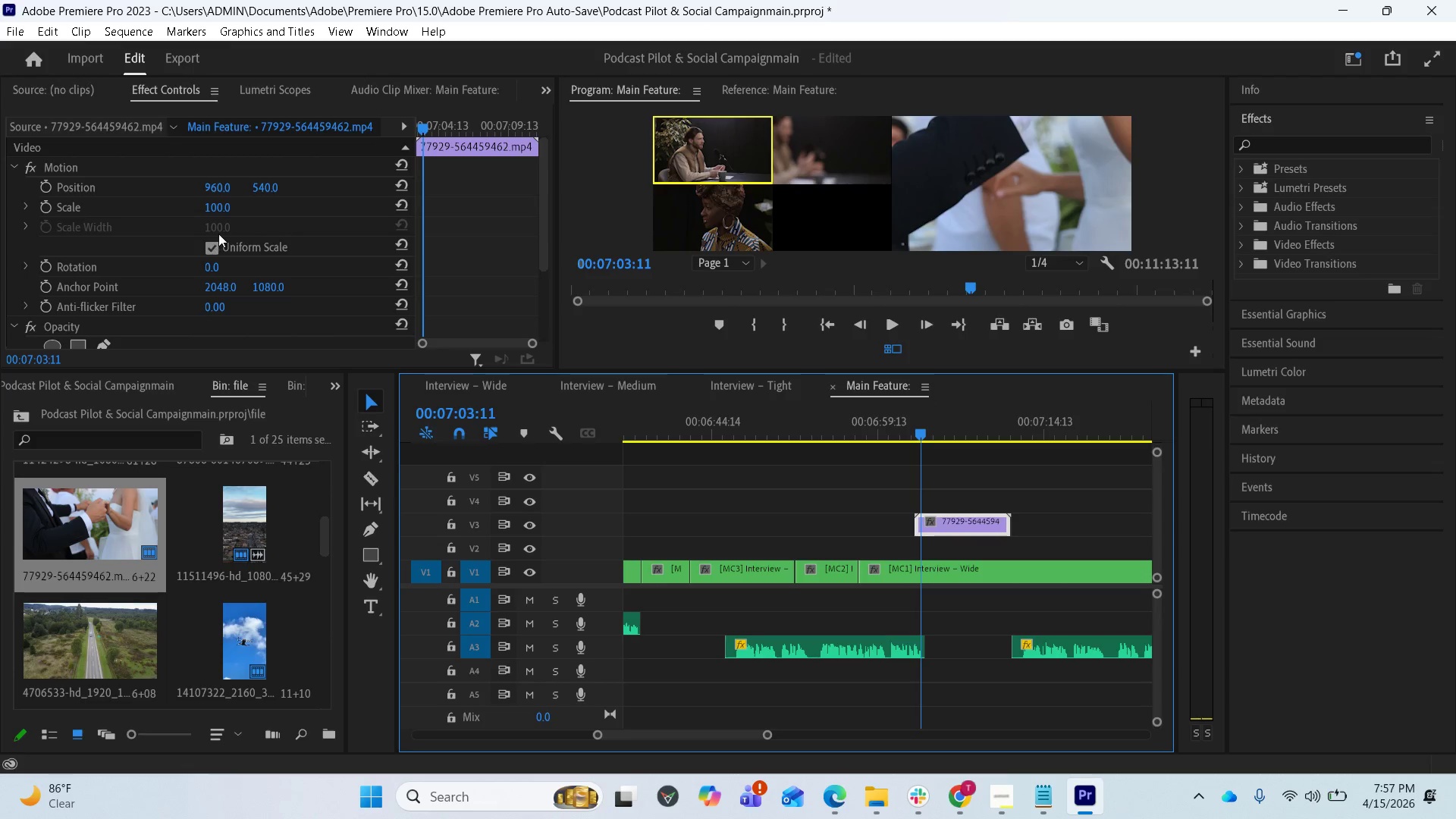 
left_click_drag(start_coordinate=[215, 209], to_coordinate=[111, 219])
 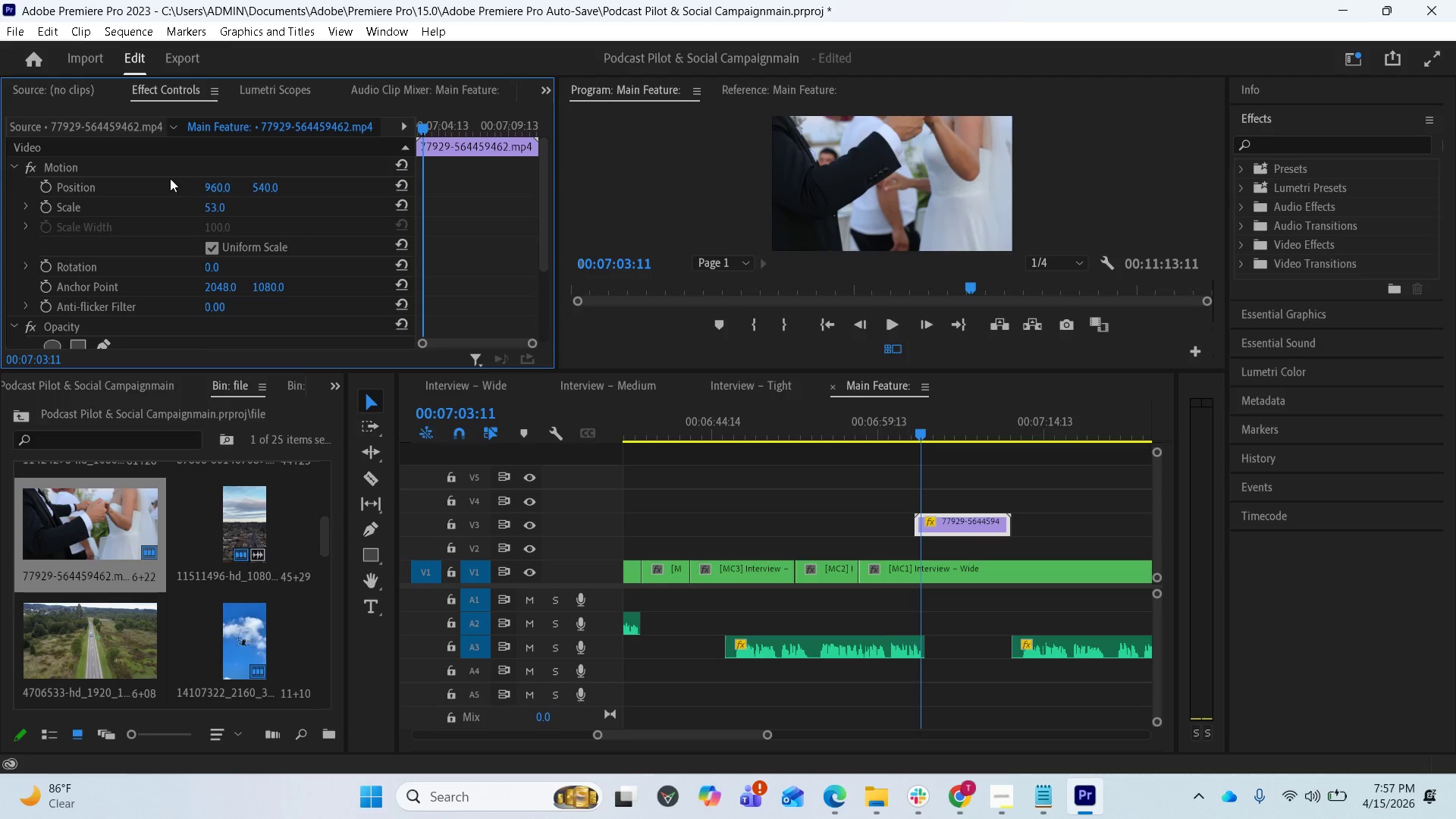 
left_click([130, 175])
 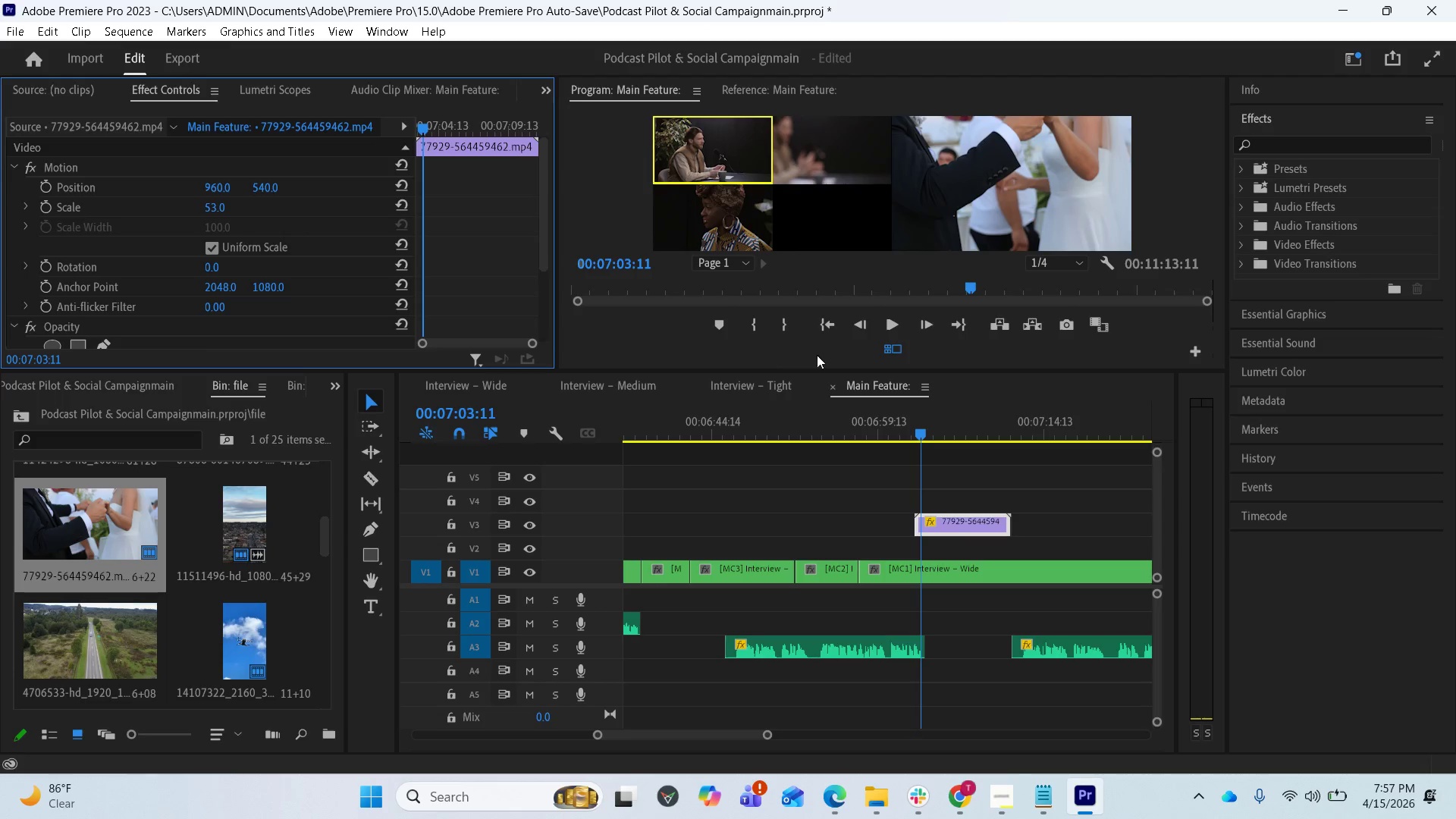 
left_click([888, 345])
 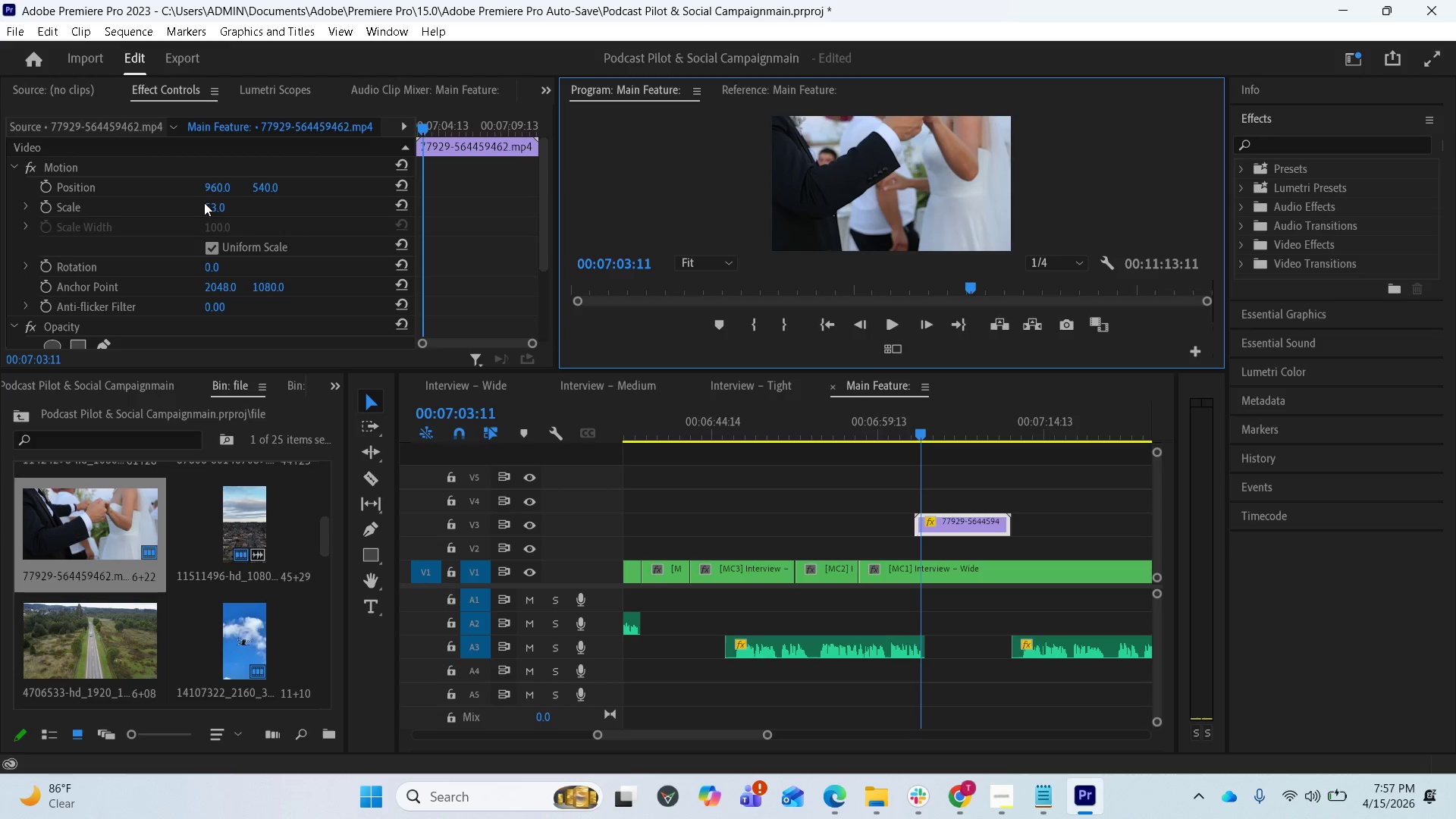 
left_click([130, 166])
 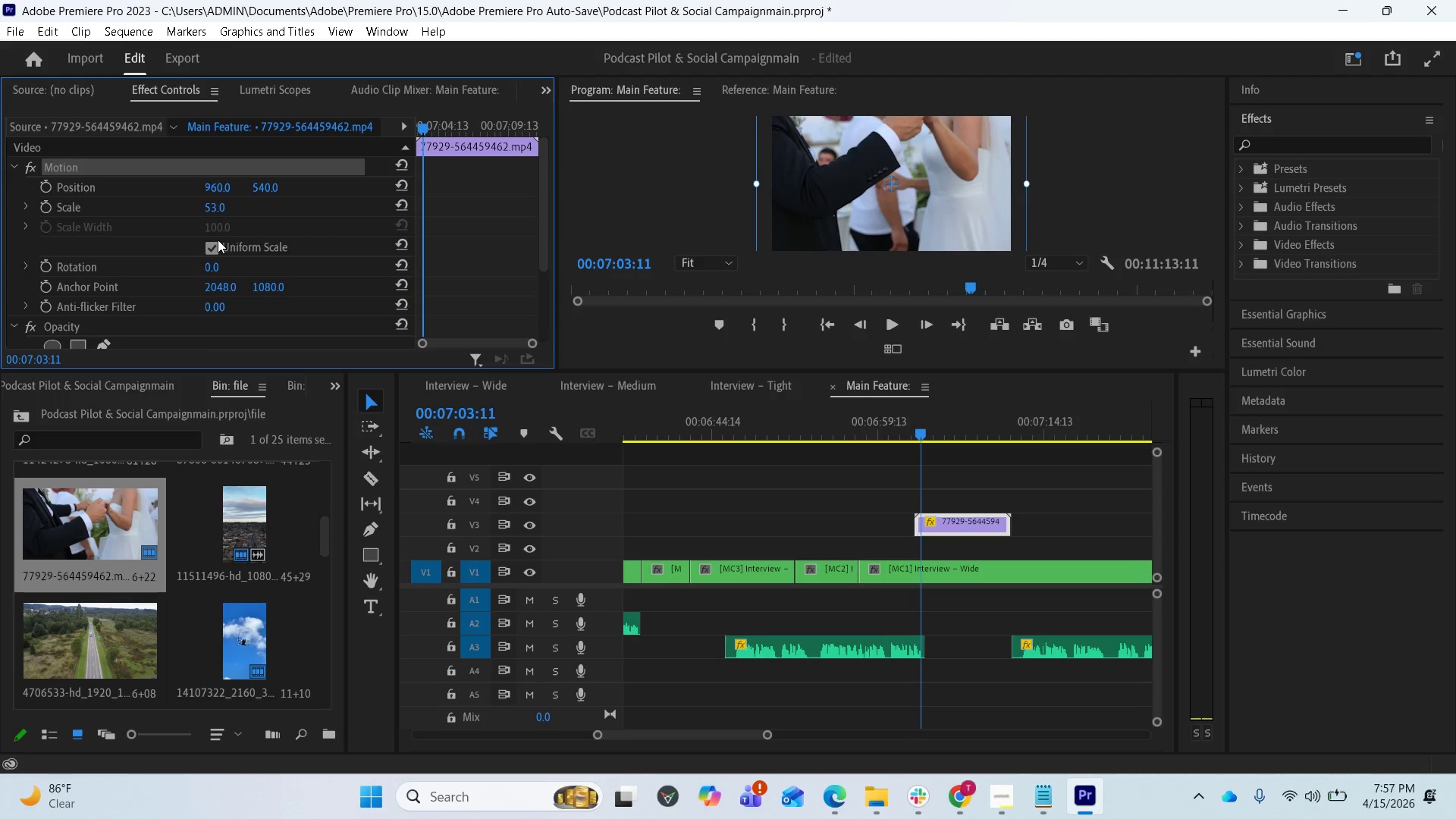 
wait(9.19)
 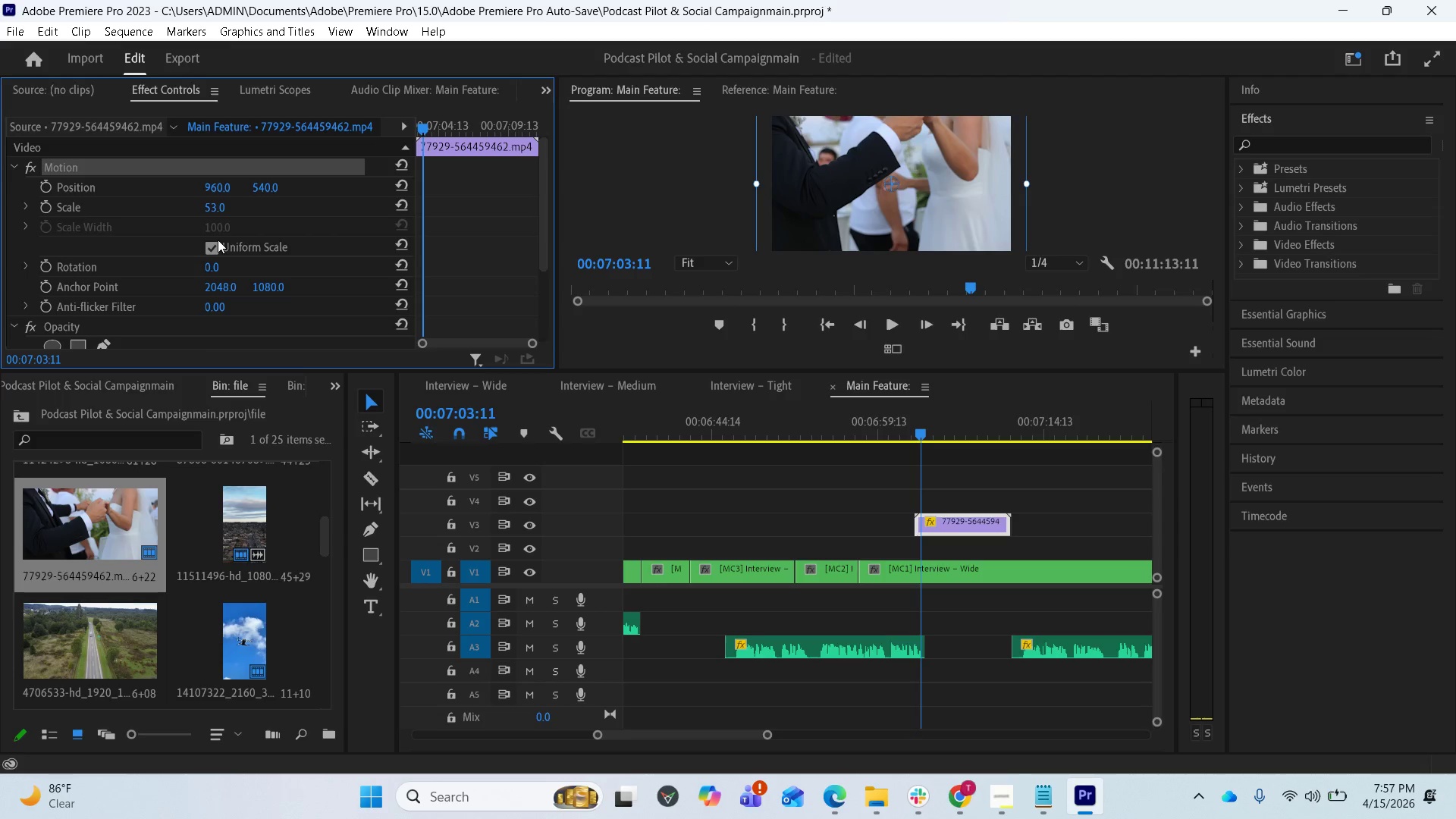 
left_click([212, 210])
 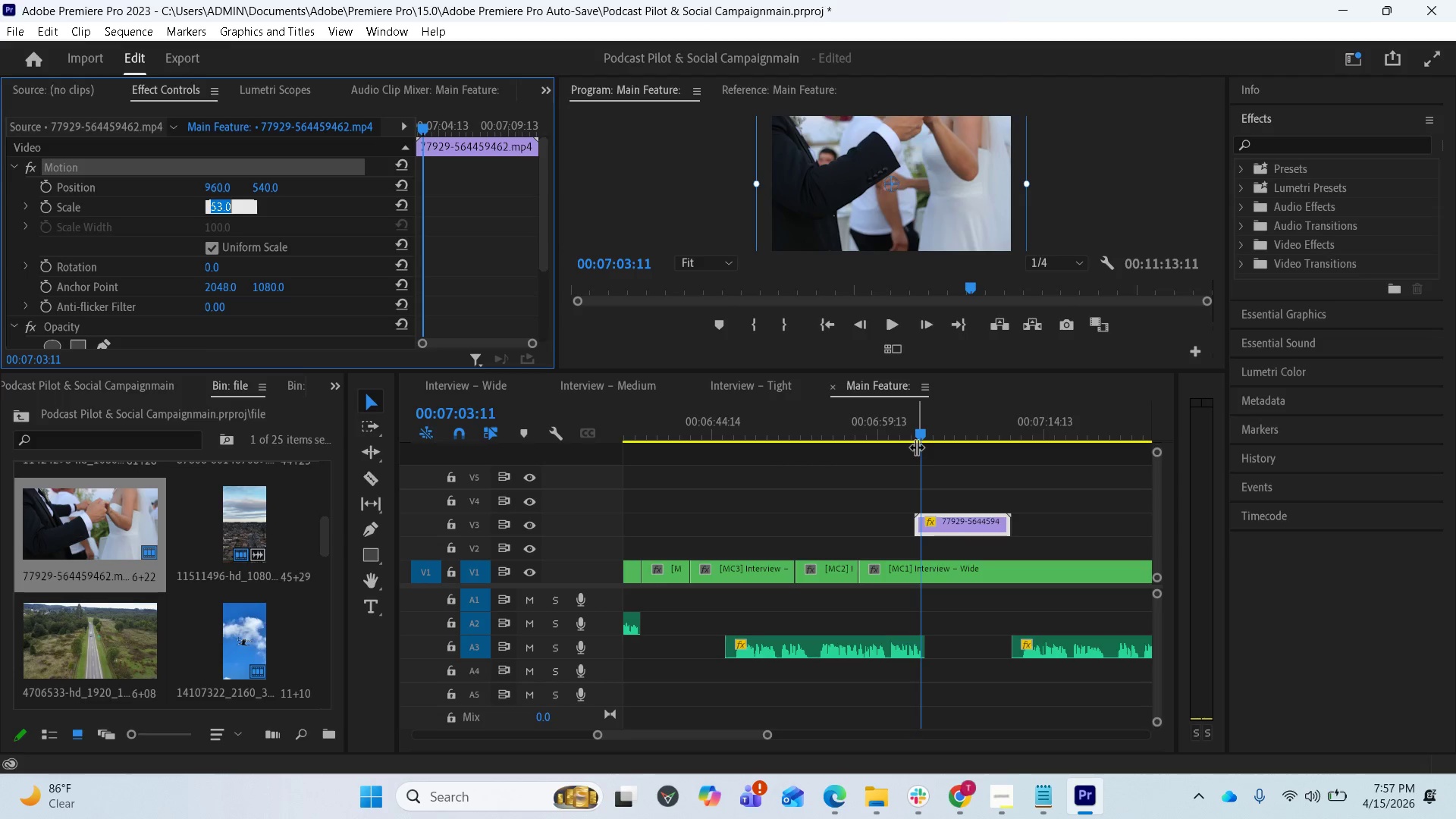 
left_click_drag(start_coordinate=[919, 432], to_coordinate=[914, 432])
 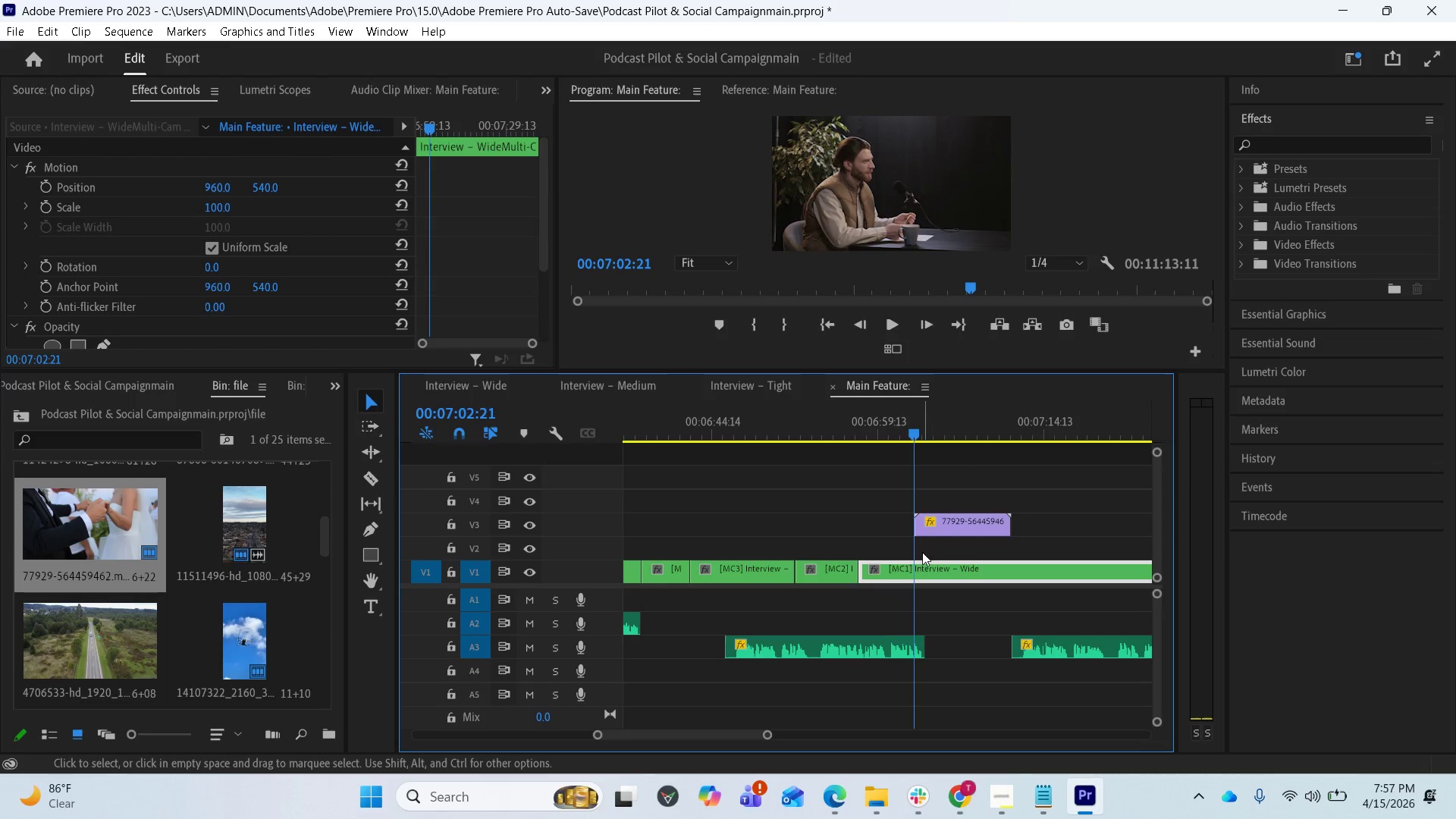 
key(Space)
 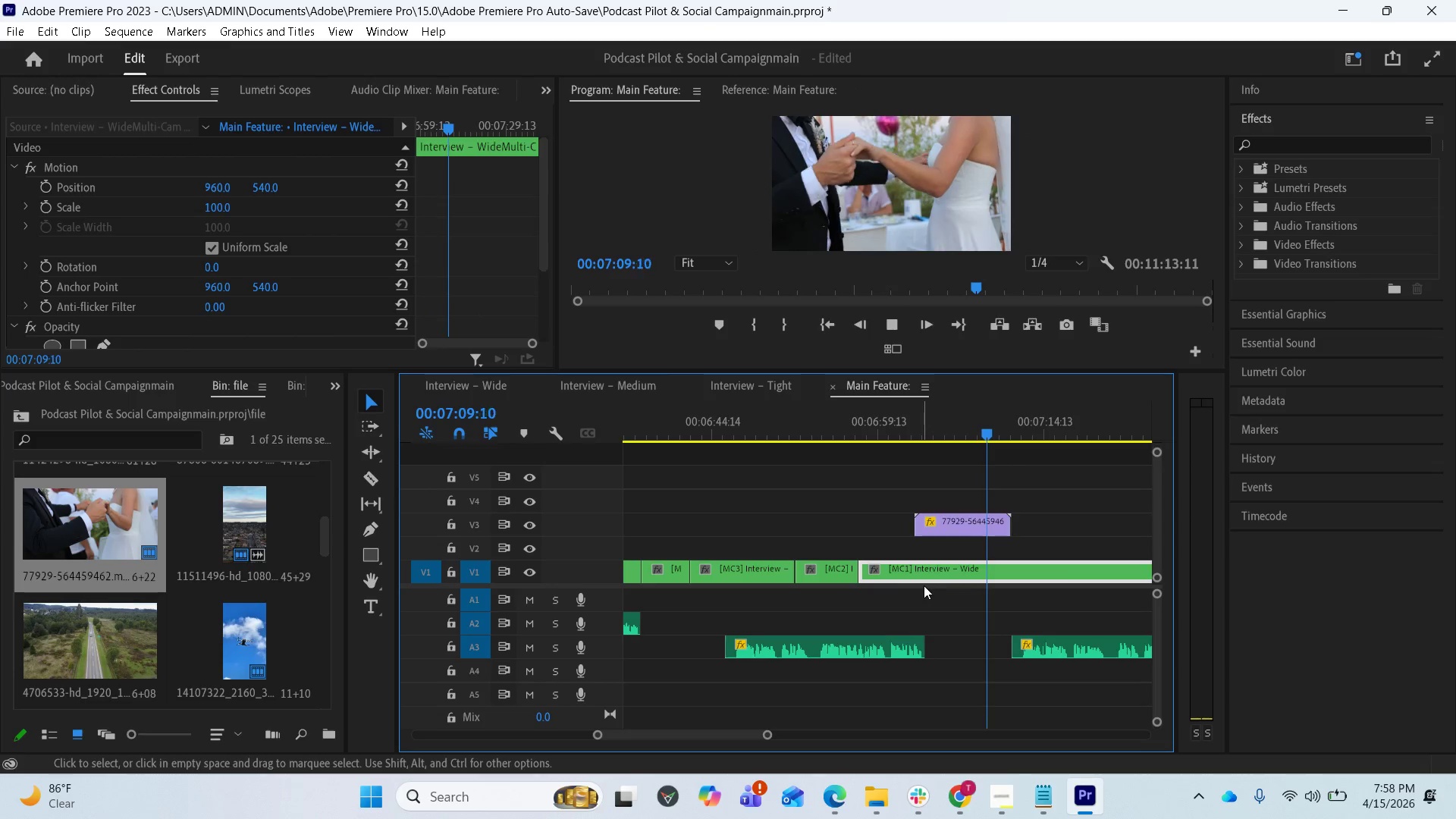 
wait(12.05)
 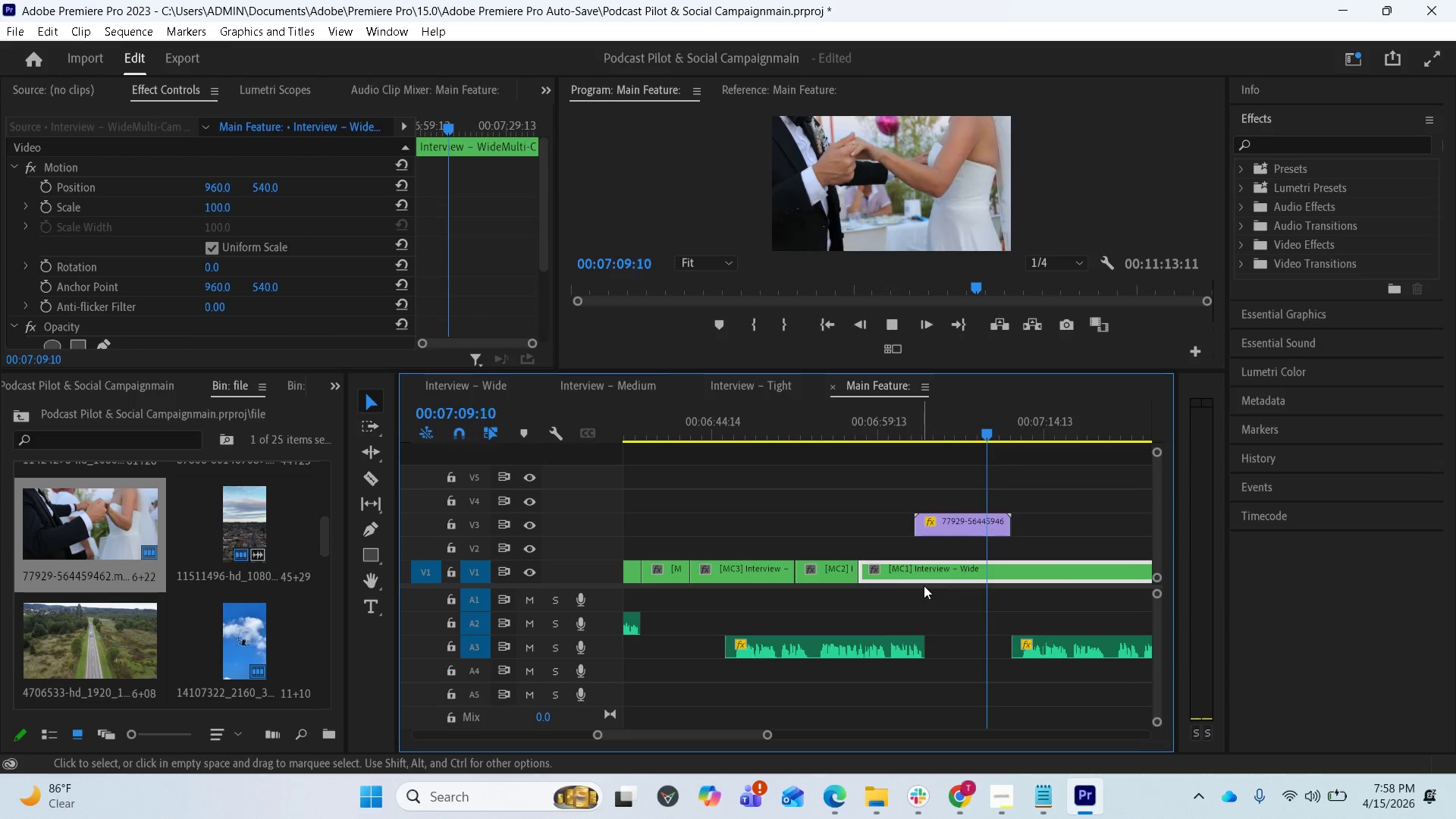 
key(Space)
 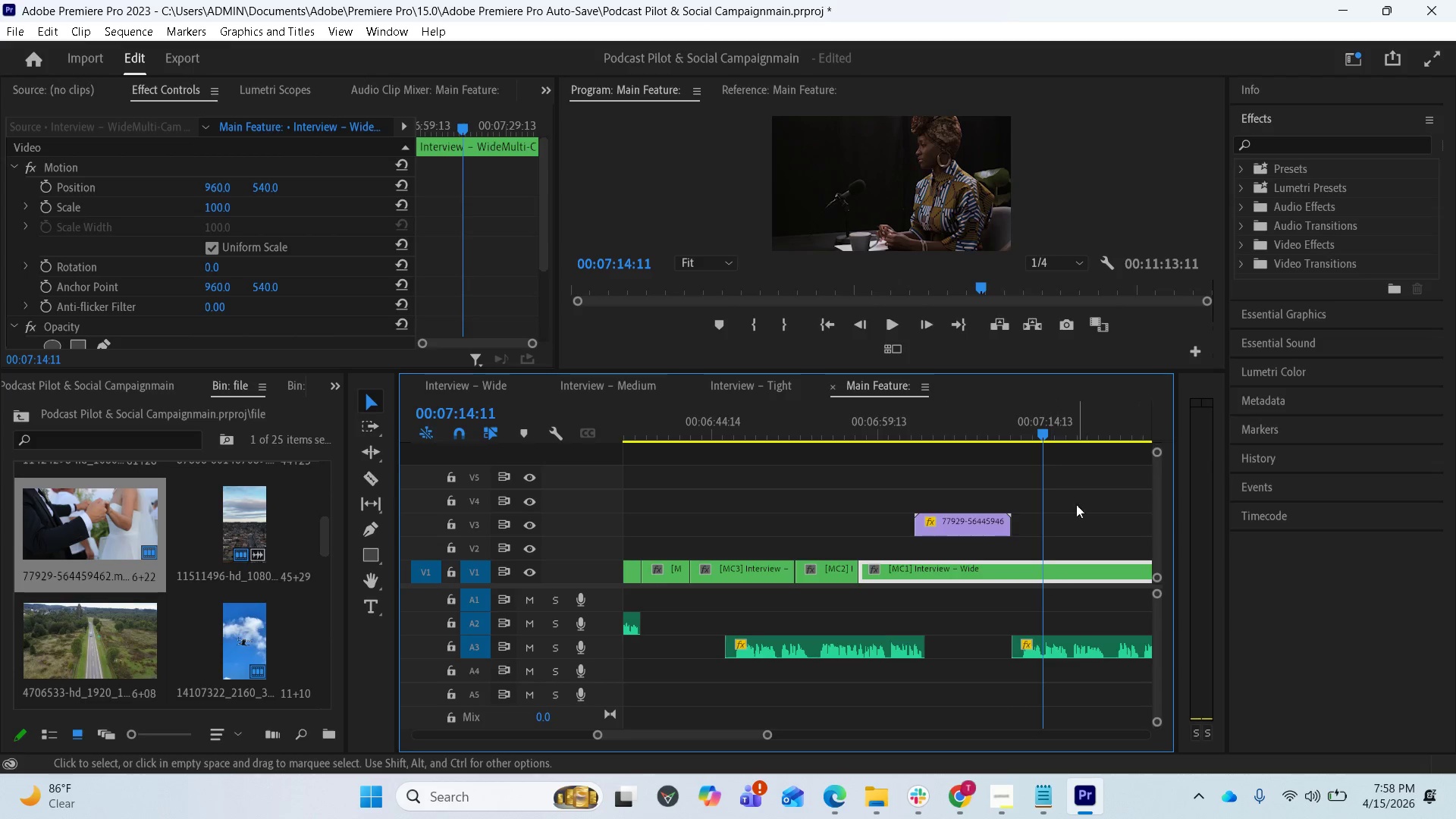 
left_click_drag(start_coordinate=[1043, 436], to_coordinate=[1021, 431])
 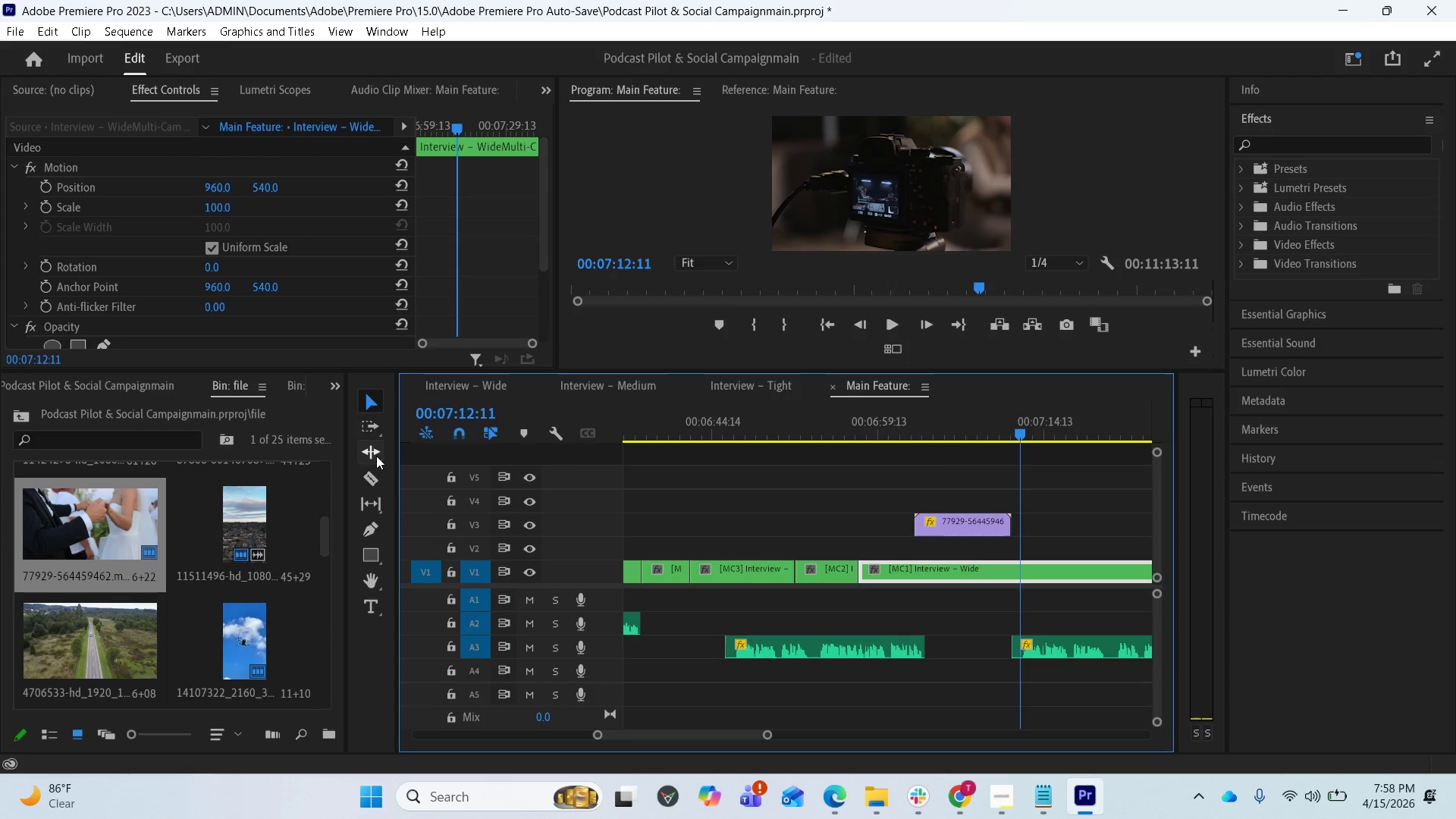 
wait(7.5)
 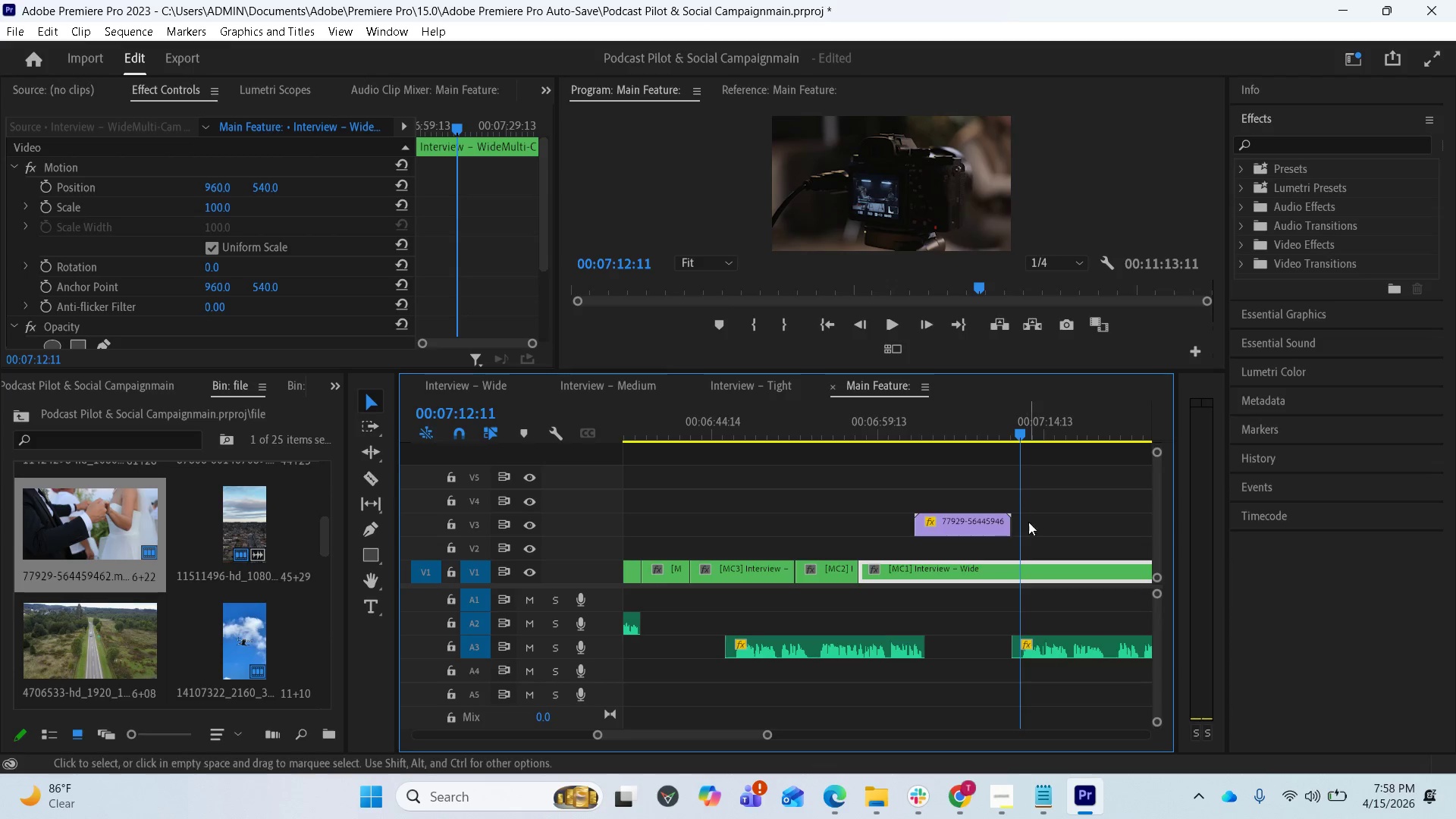 
left_click([891, 352])
 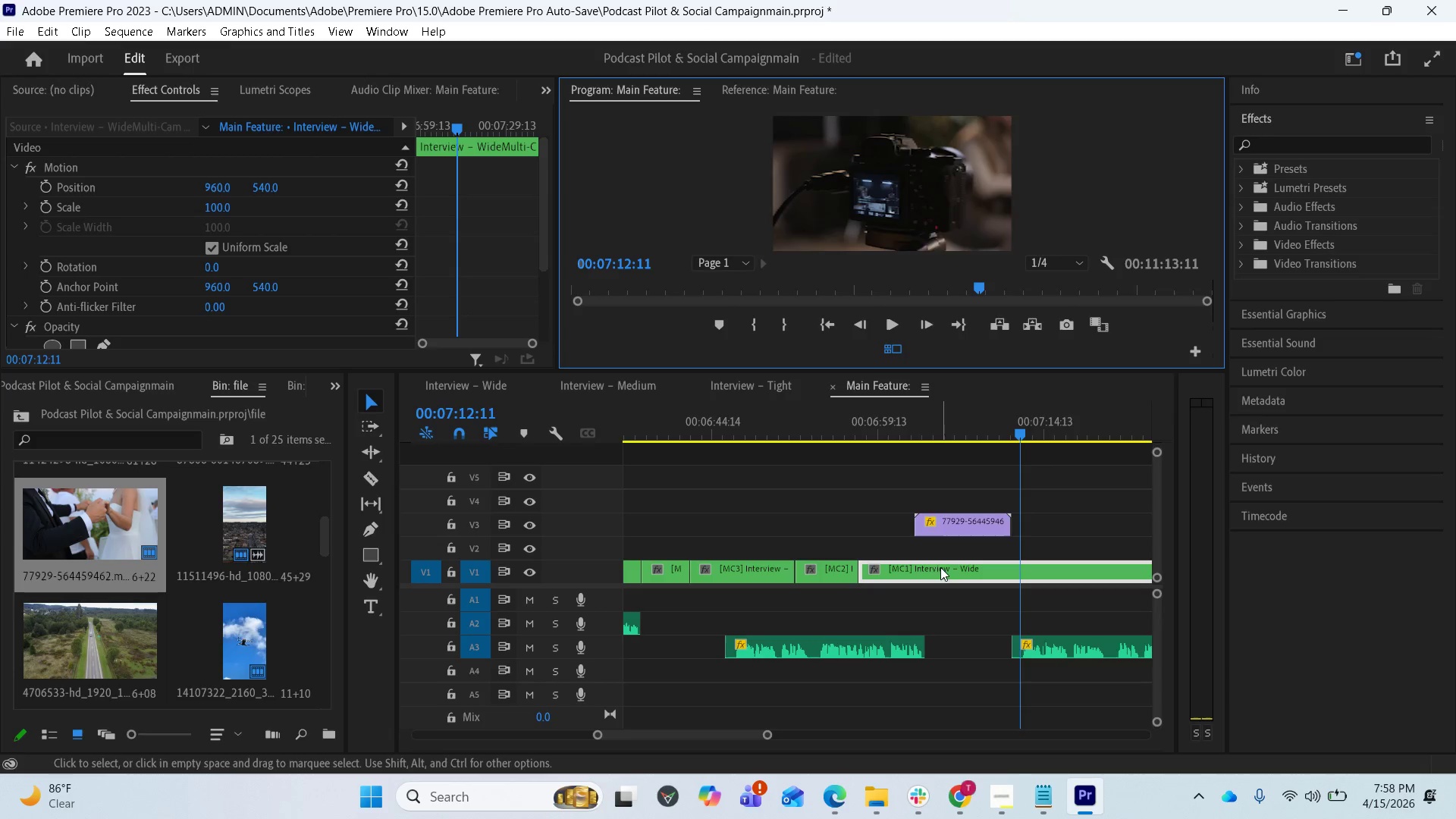 
scroll: coordinate [946, 588], scroll_direction: down, amount: 2.0
 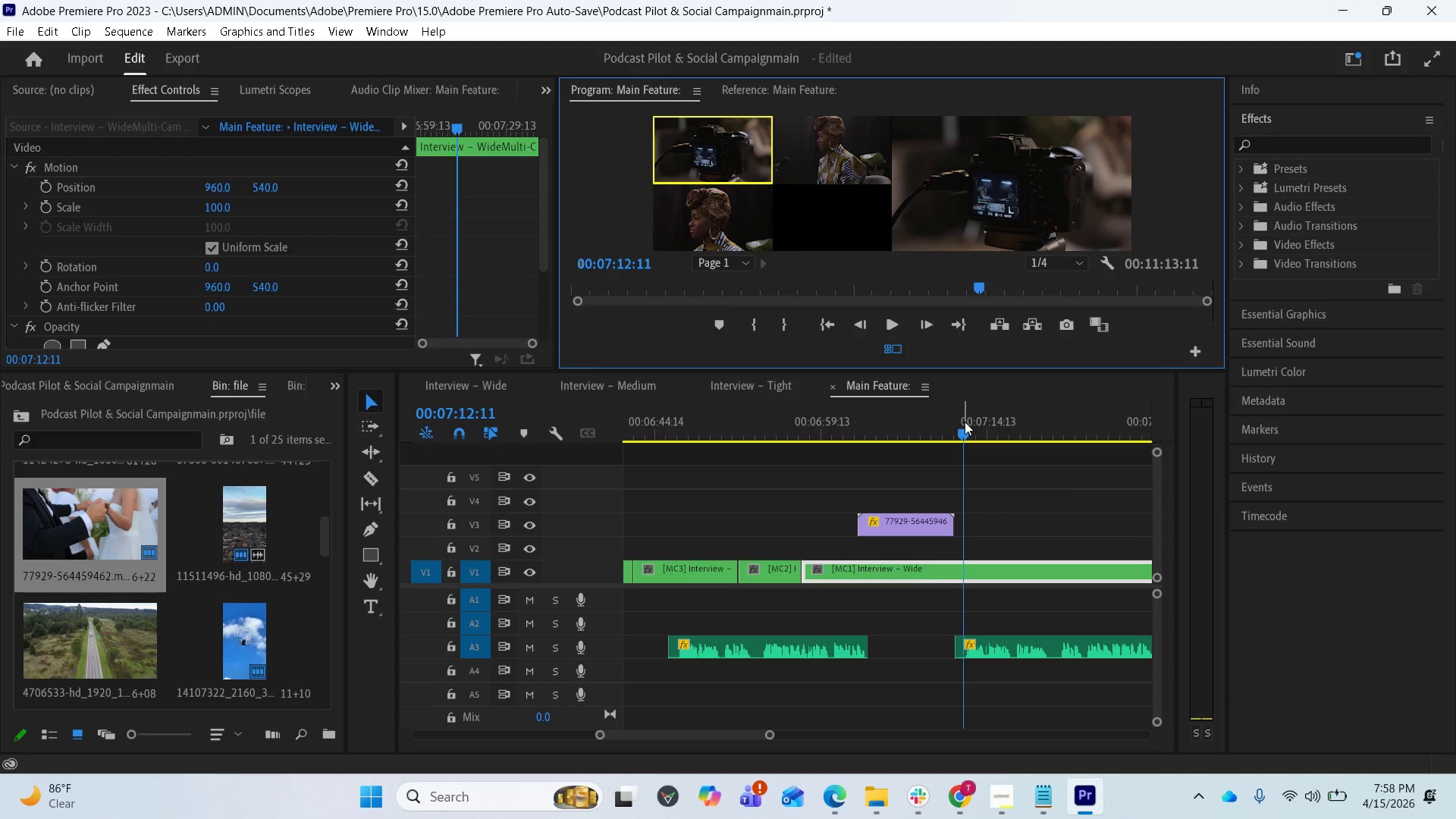 
left_click_drag(start_coordinate=[965, 426], to_coordinate=[957, 425])
 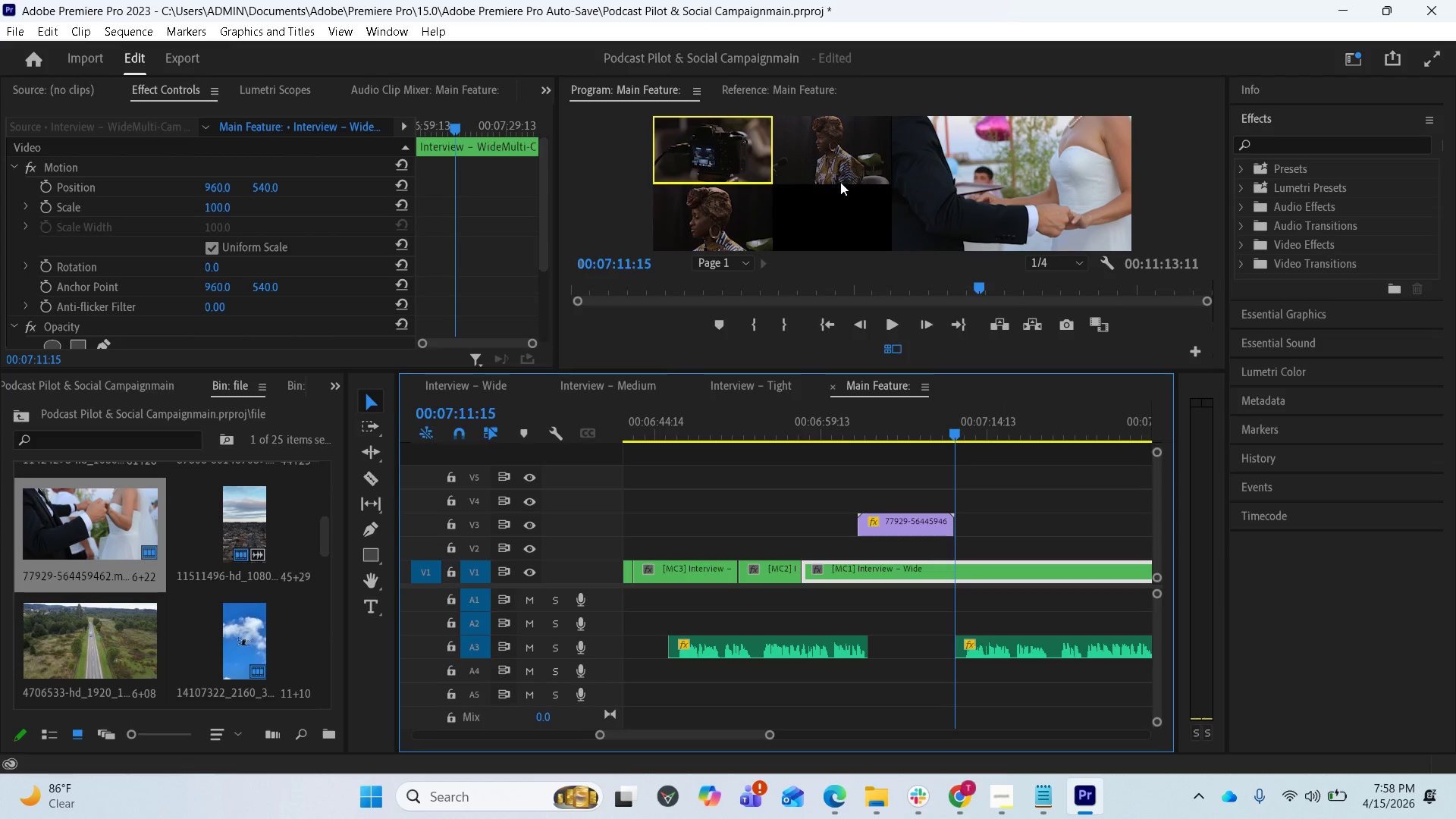 
wait(6.75)
 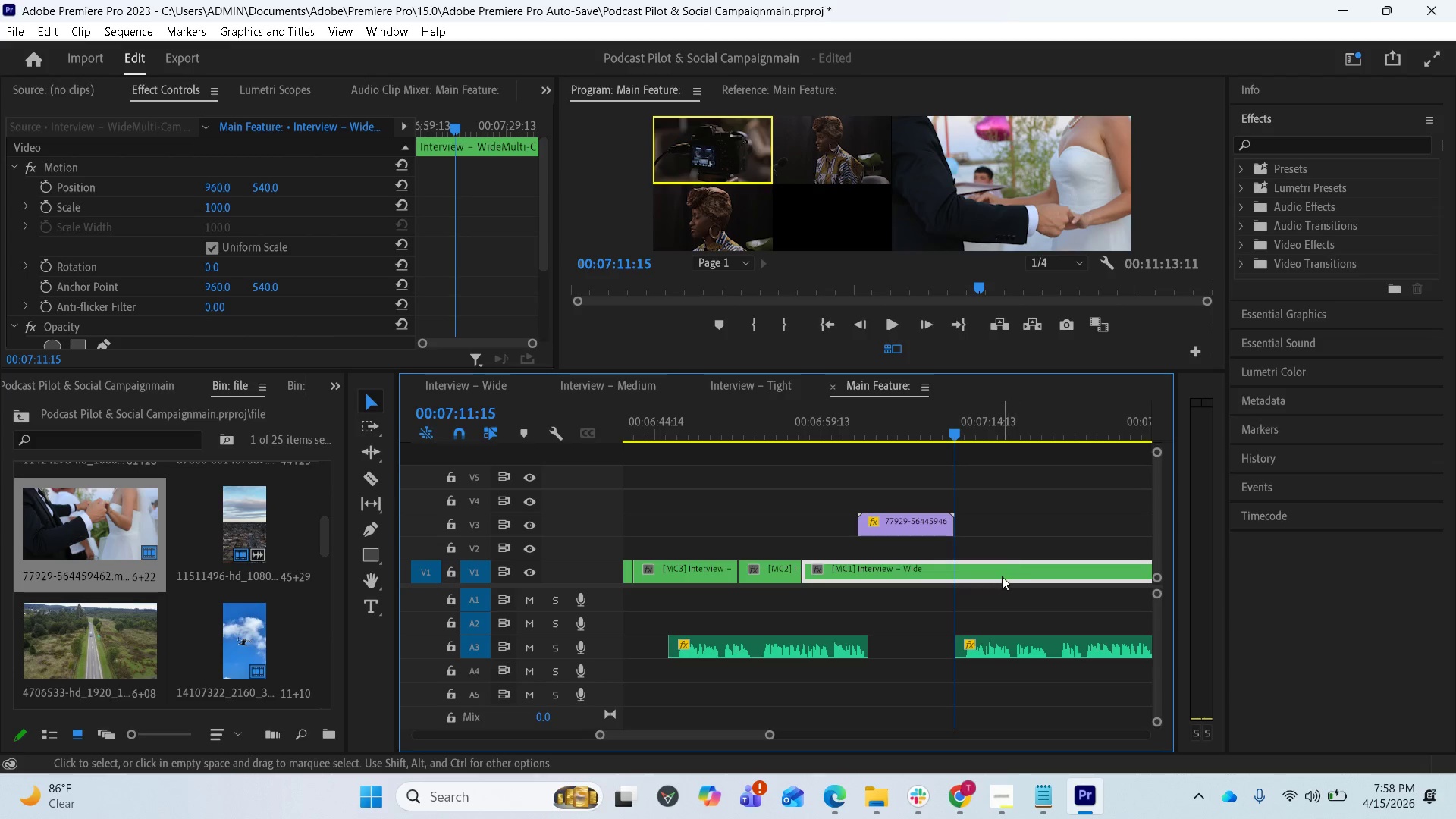 
left_click([373, 488])
 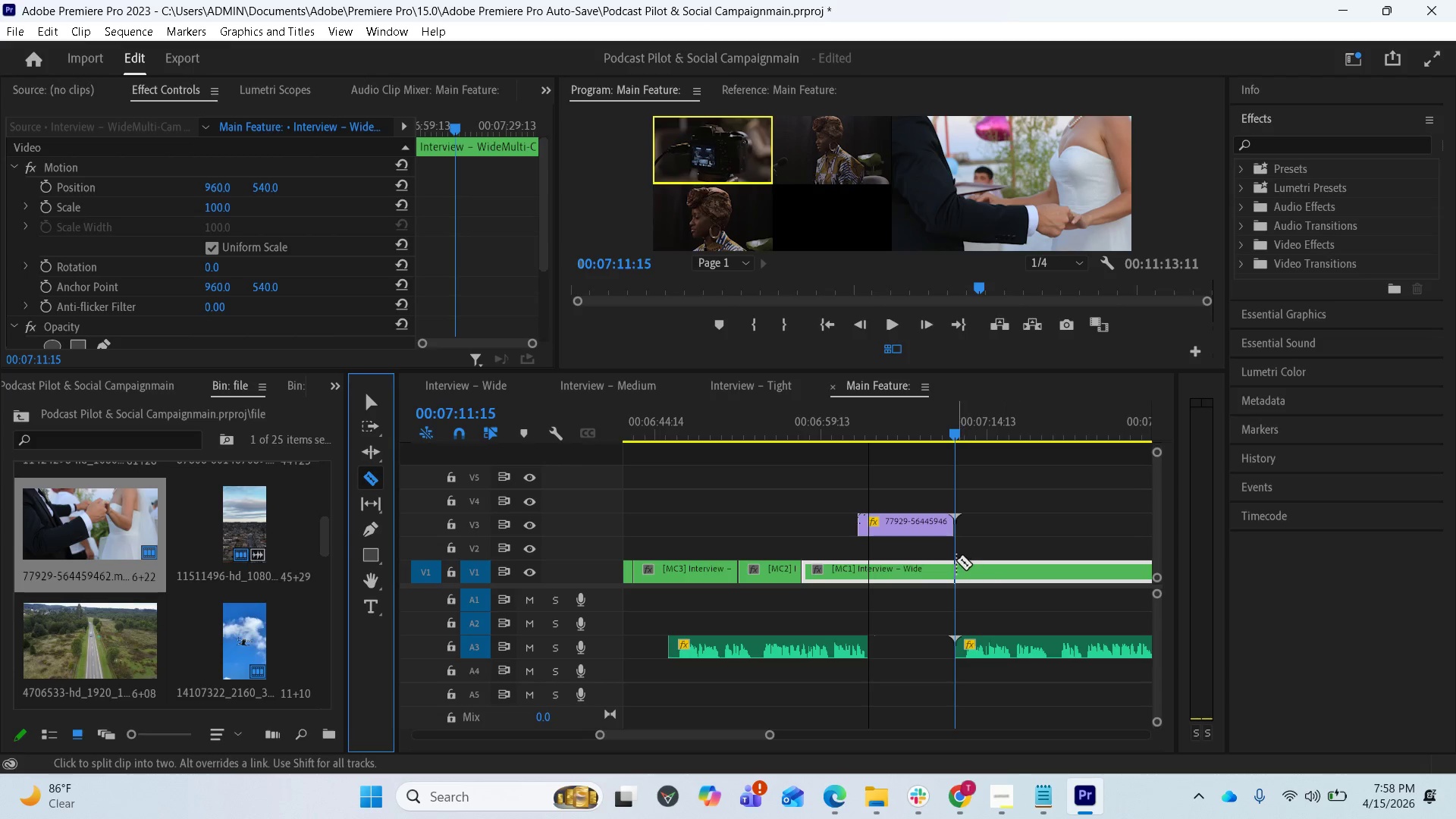 
left_click([954, 560])
 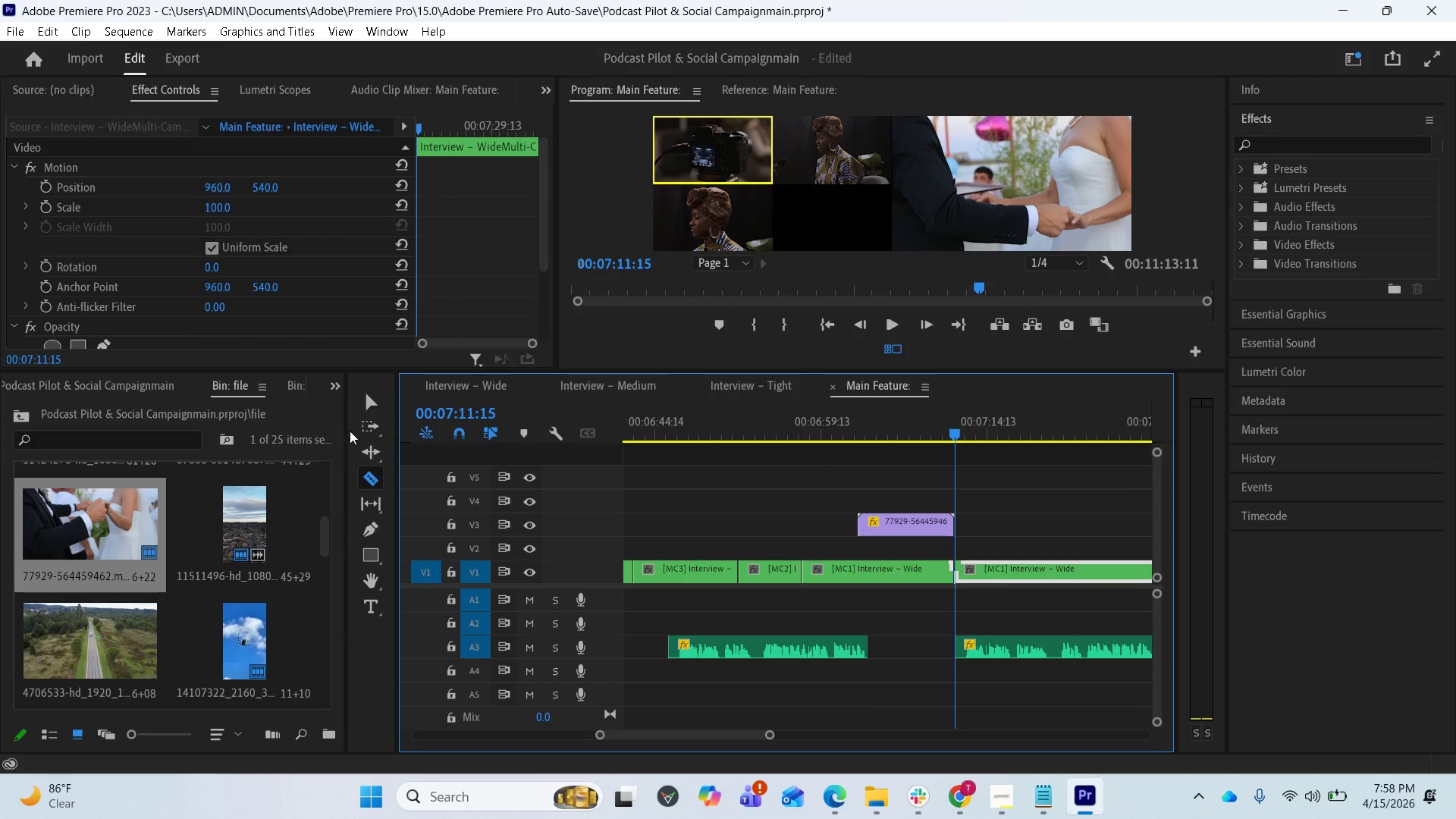 
left_click([369, 402])
 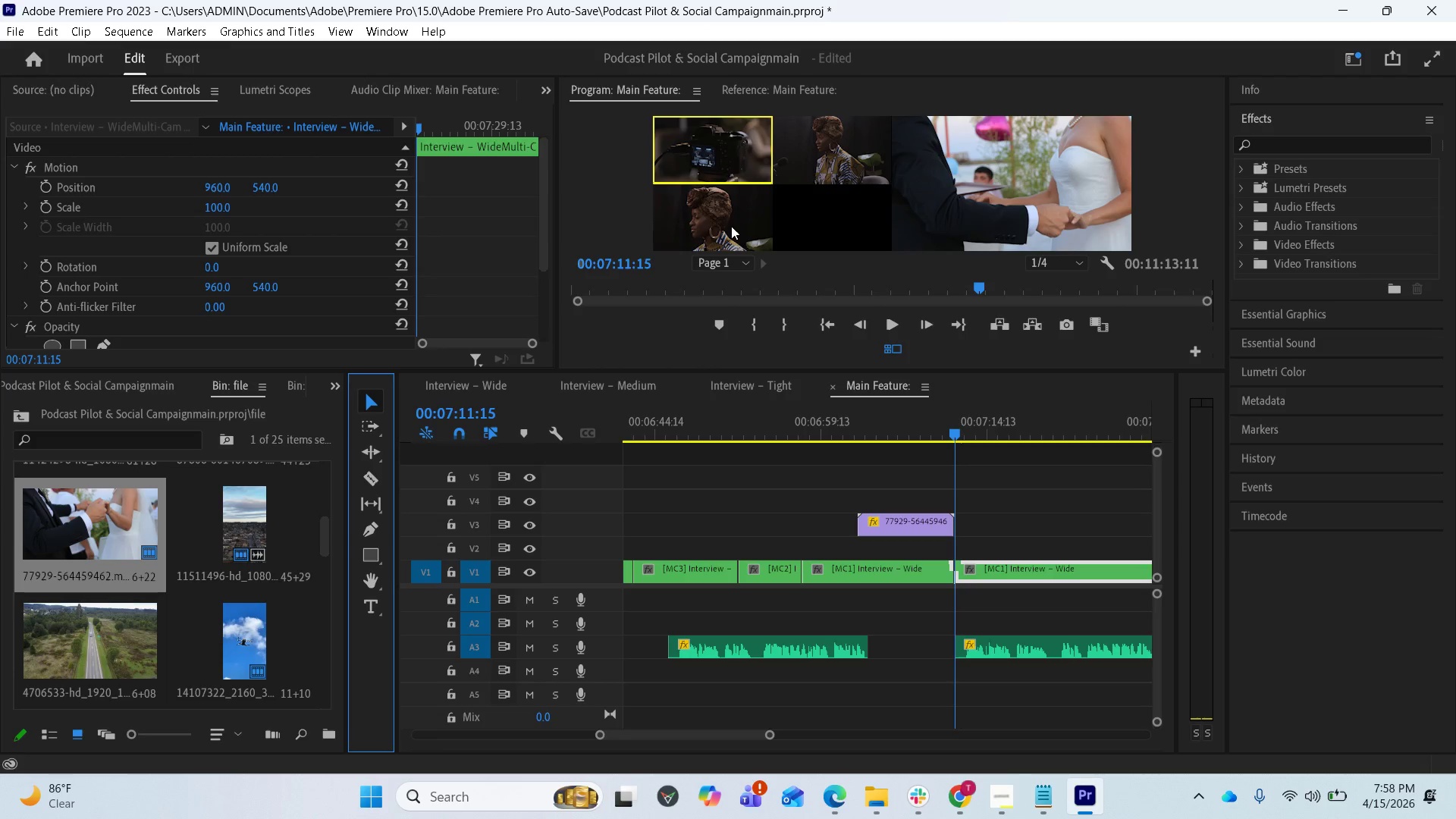 
left_click([725, 226])
 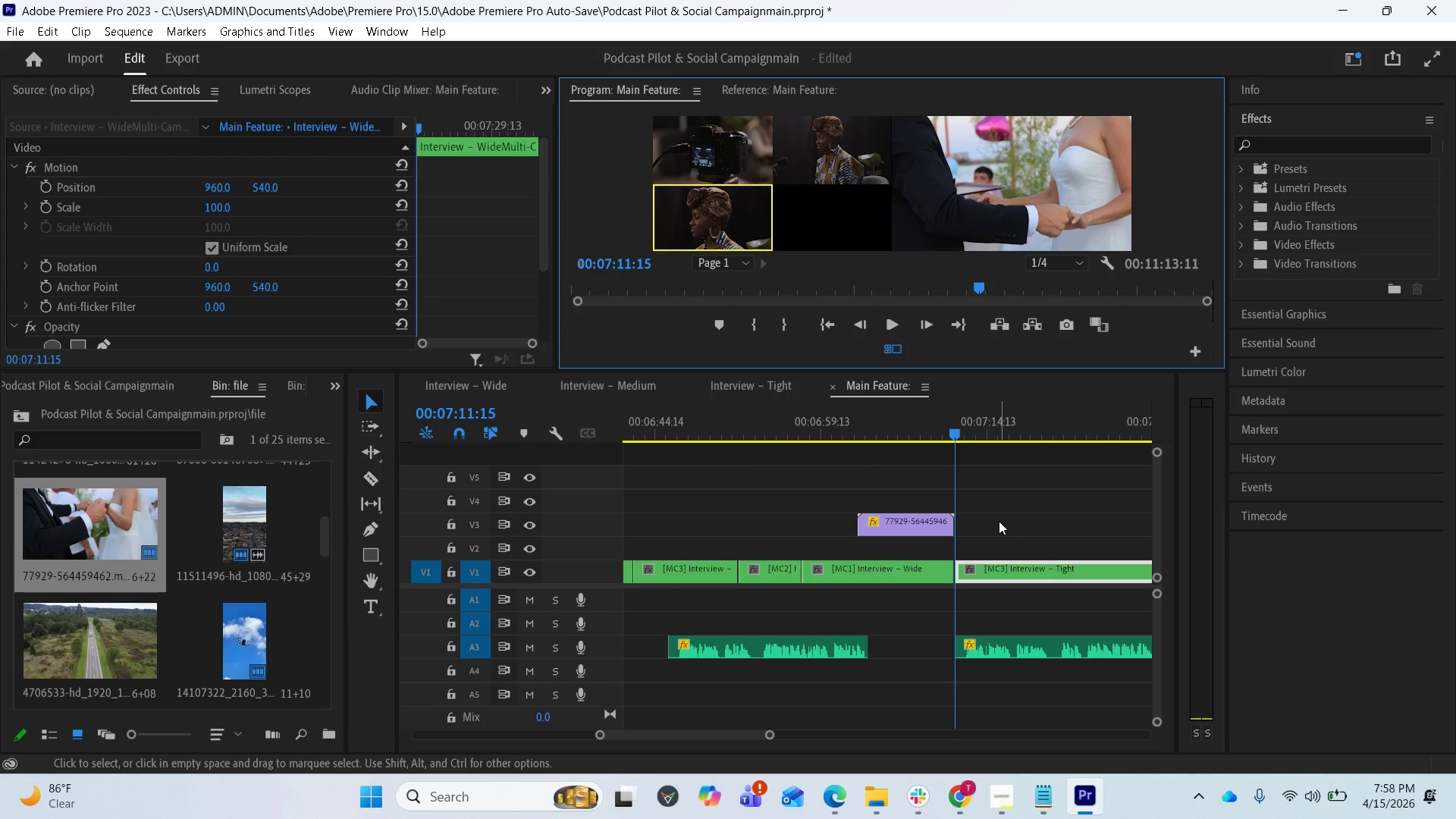 
wait(5.59)
 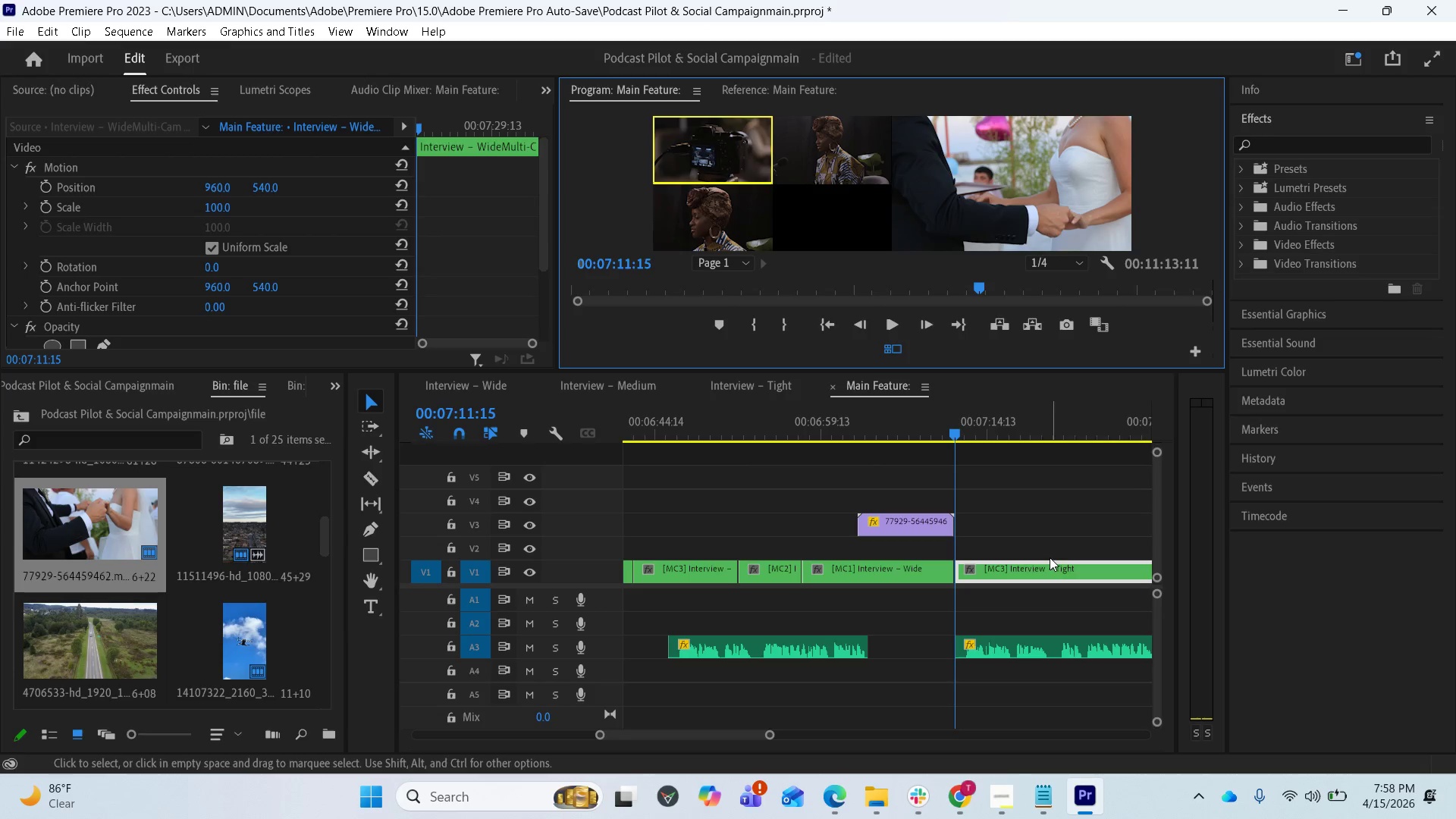 
left_click([886, 343])
 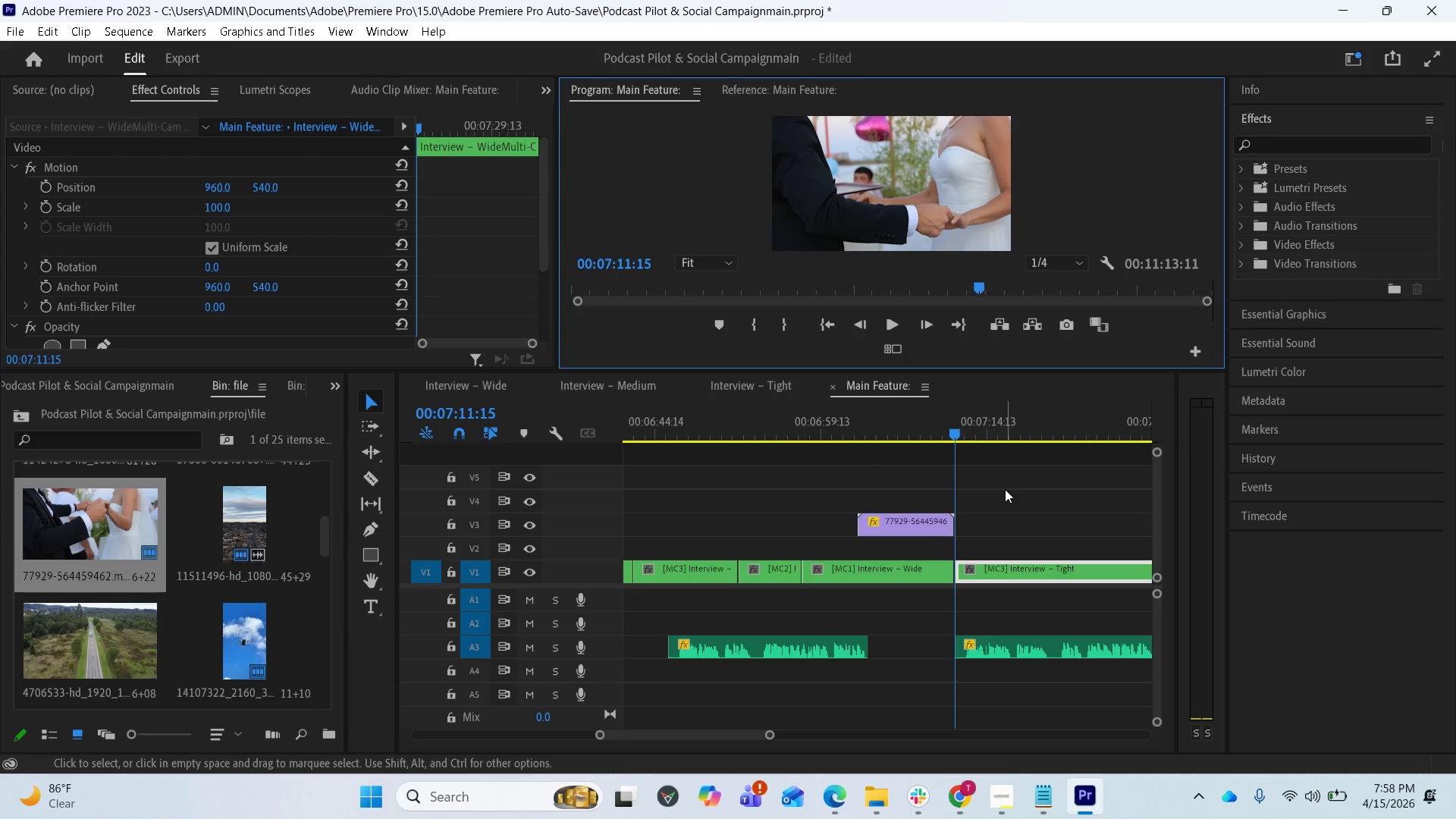 
key(Space)
 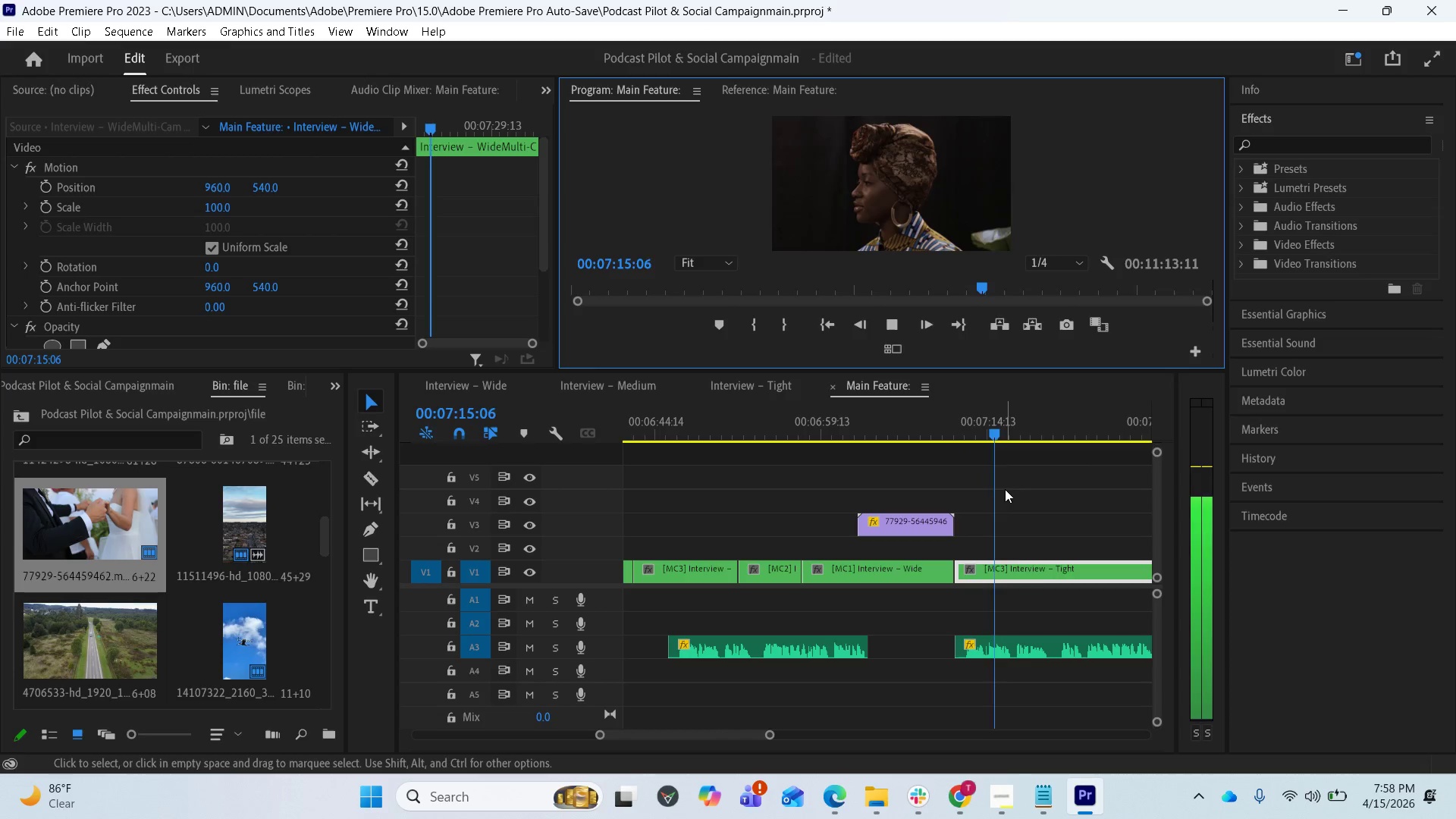 
wait(5.83)
 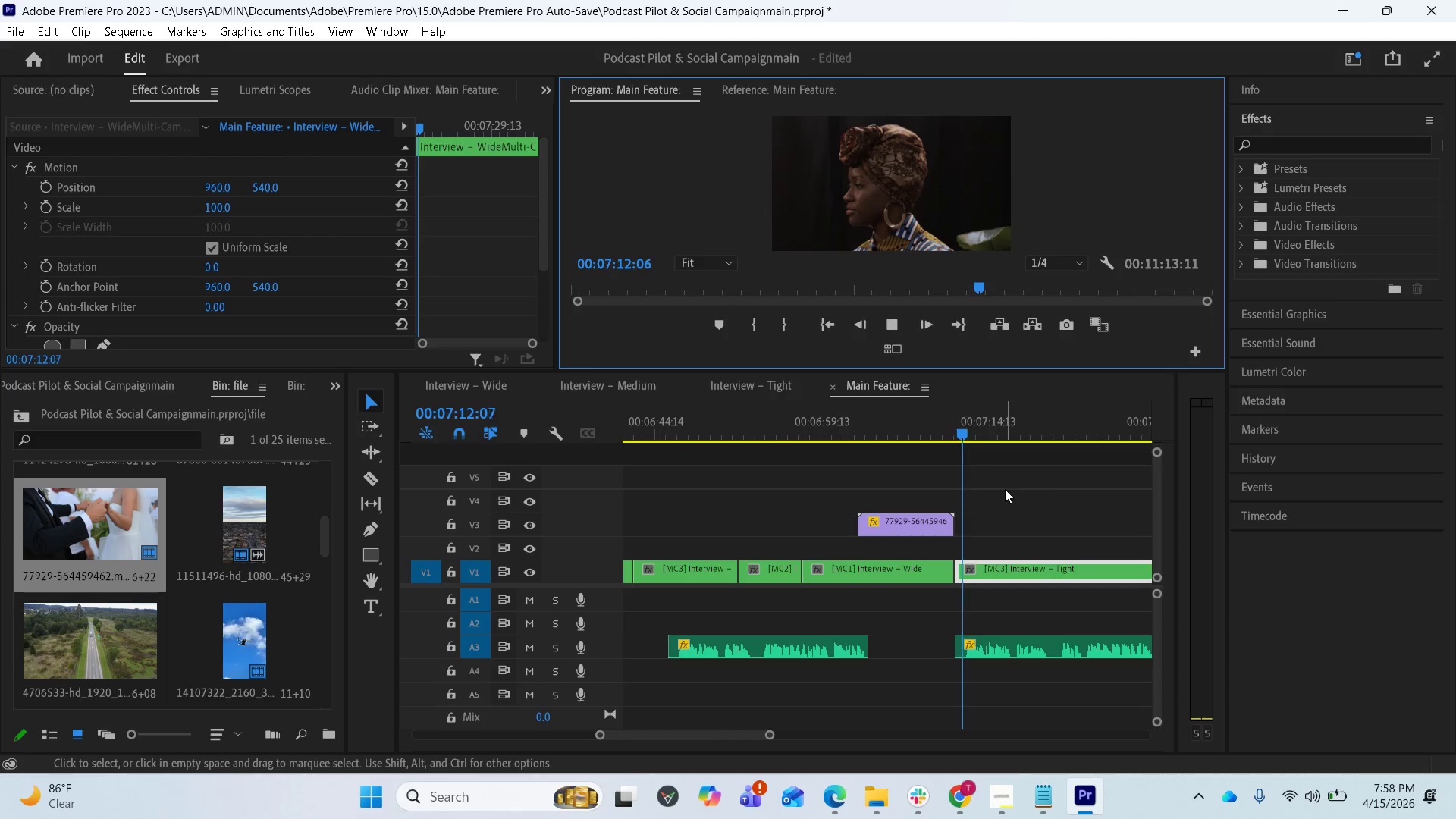 
key(Space)
 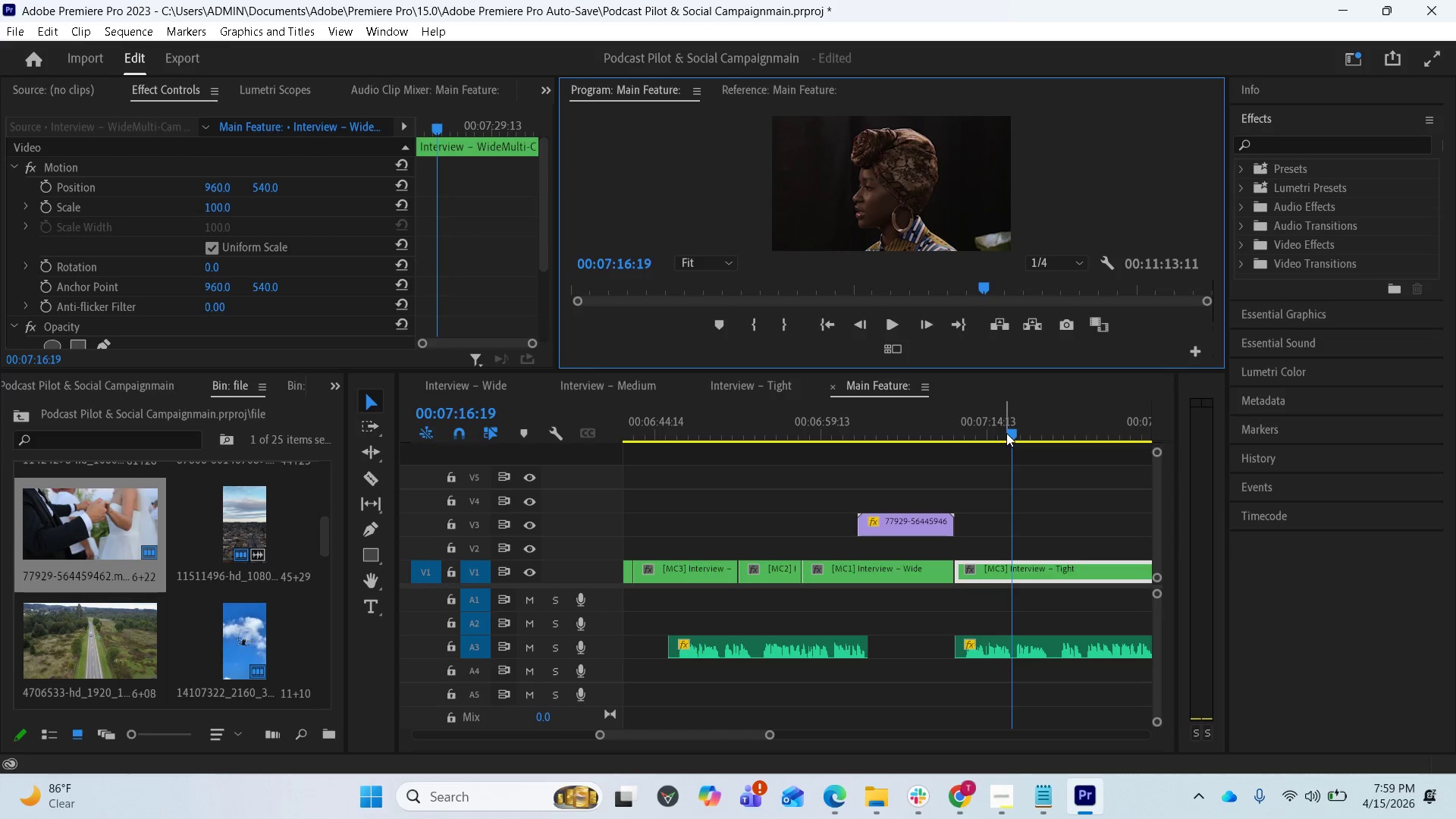 
key(Space)
 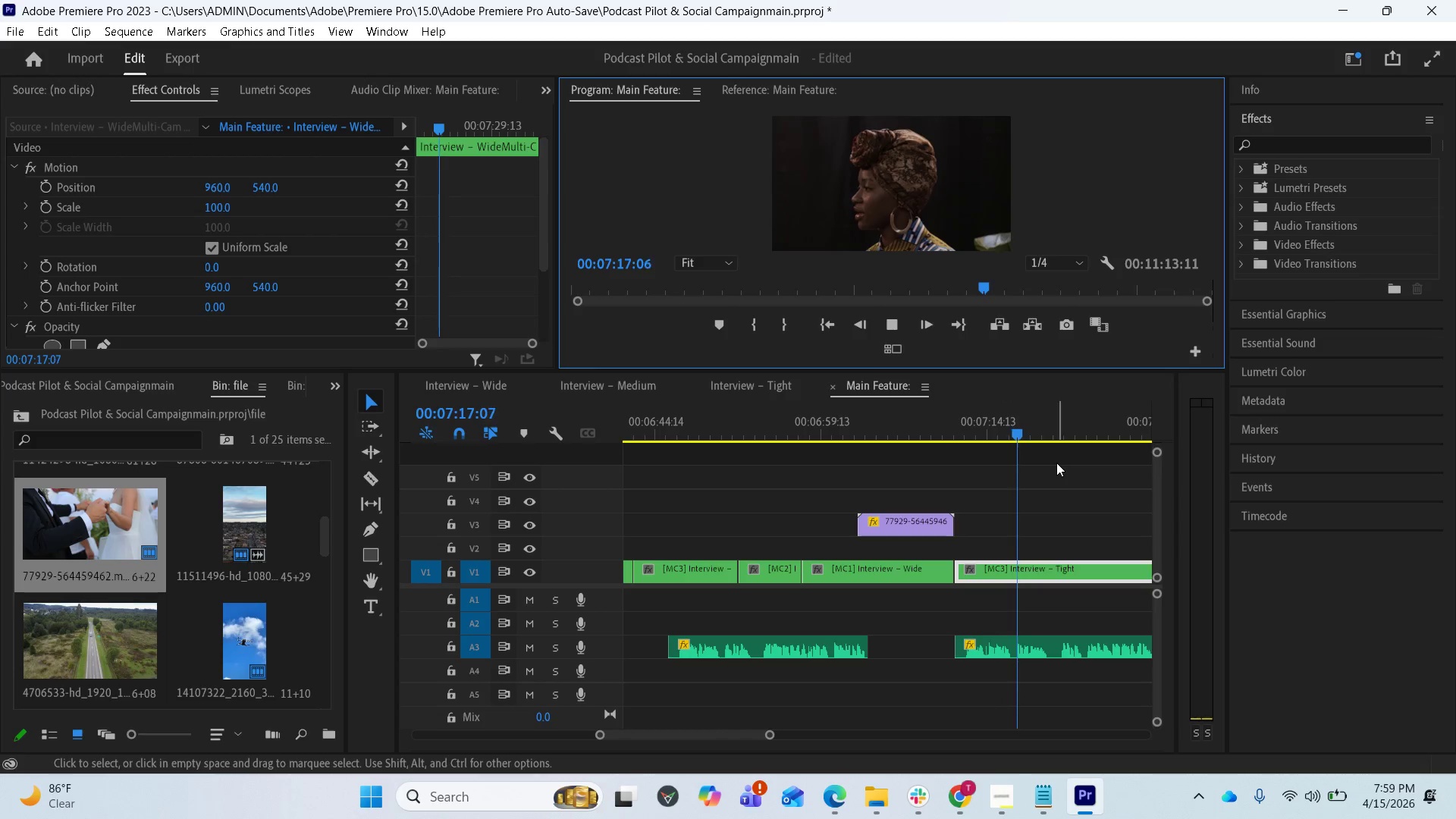 
key(Space)
 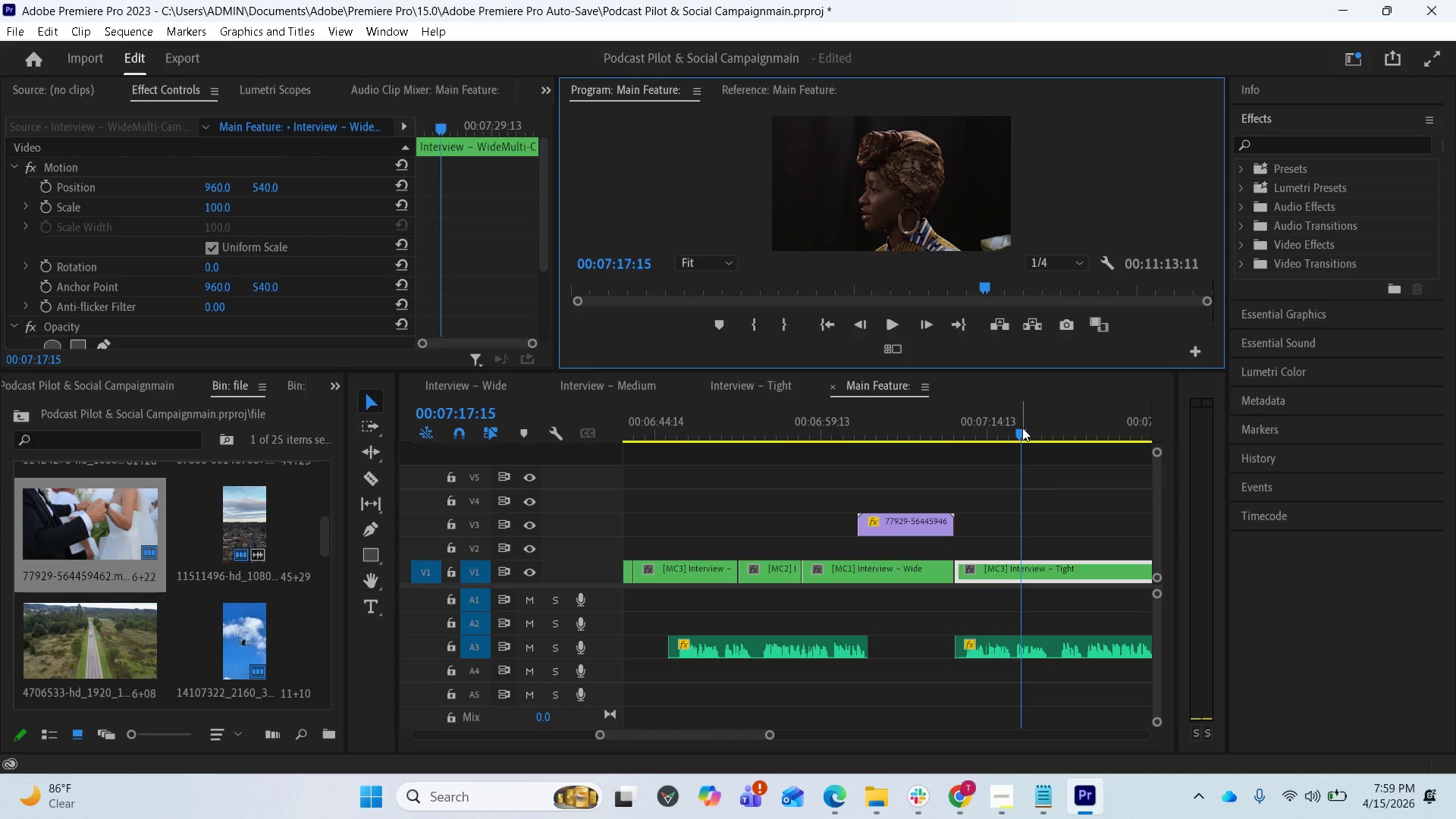 
left_click_drag(start_coordinate=[1022, 428], to_coordinate=[1014, 425])
 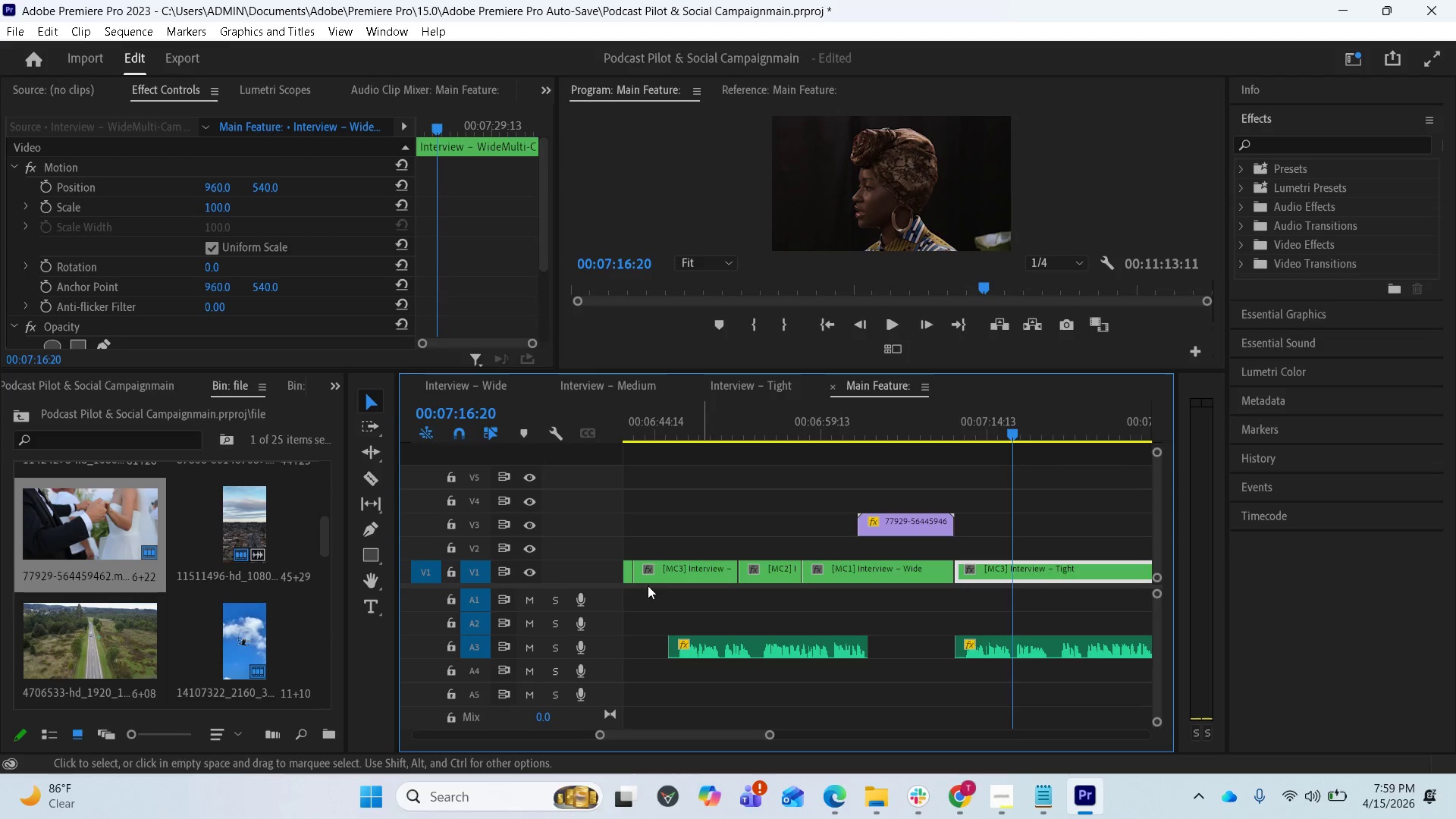 
wait(5.5)
 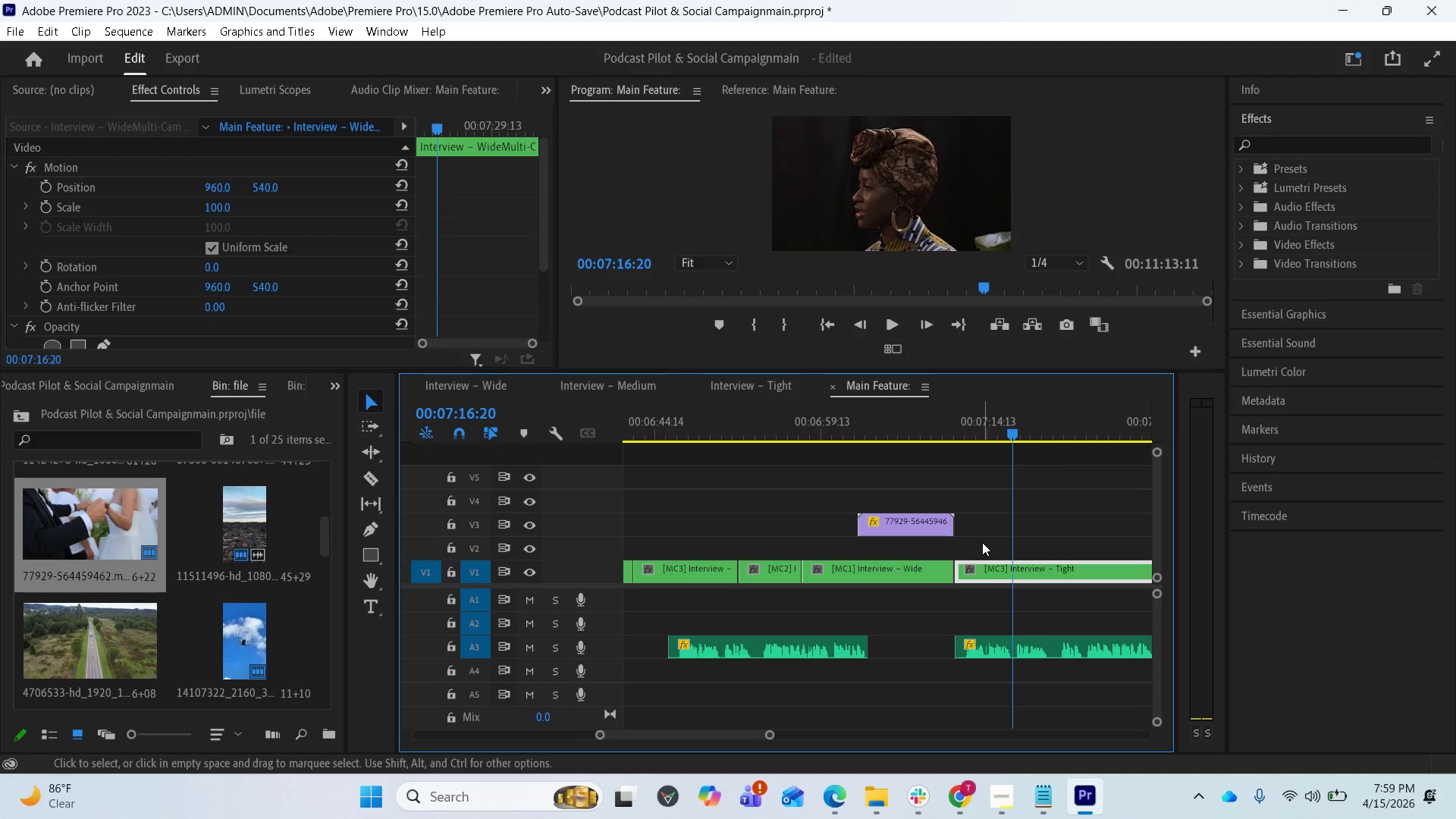 
left_click([901, 349])
 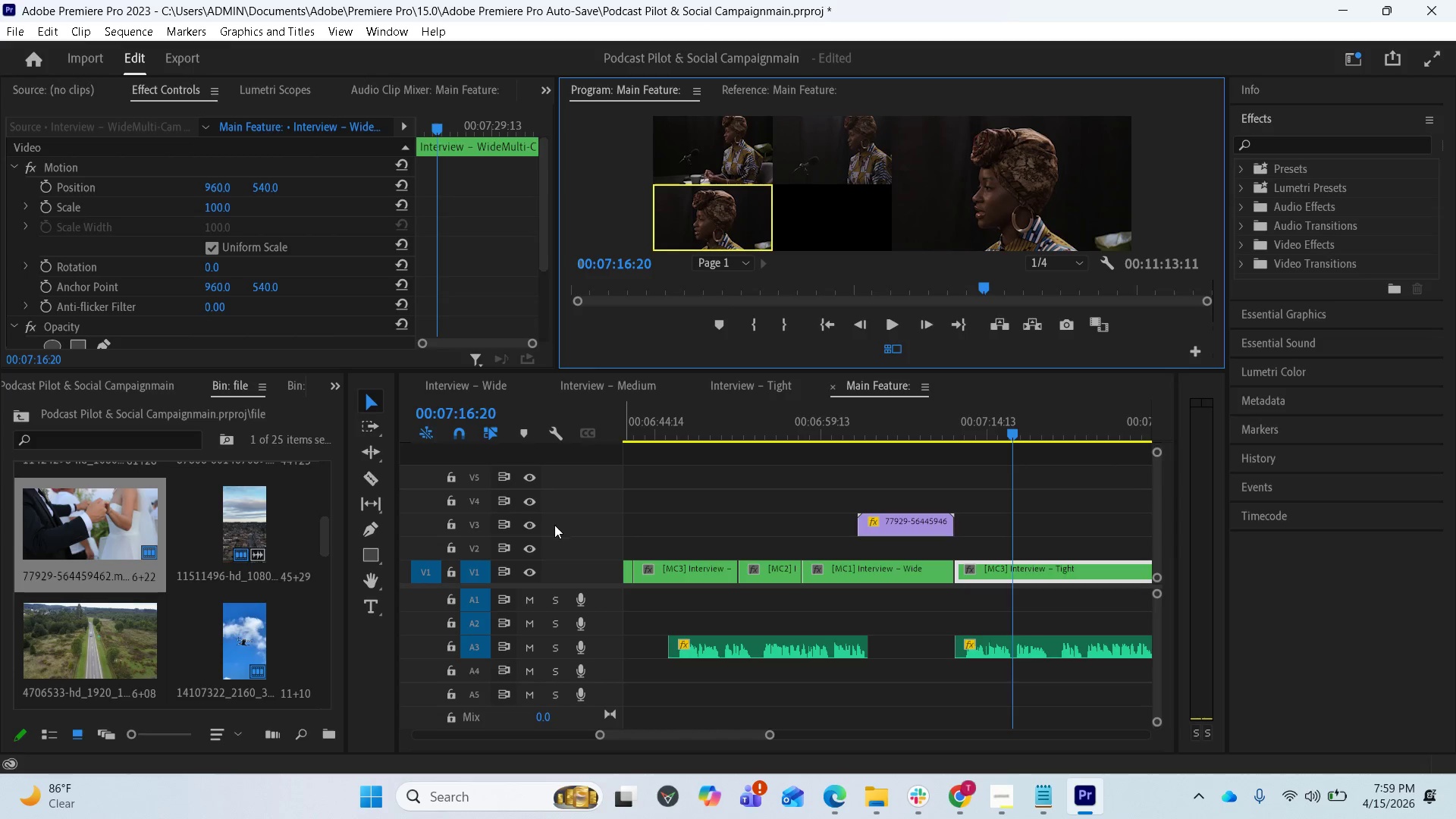 
wait(7.59)
 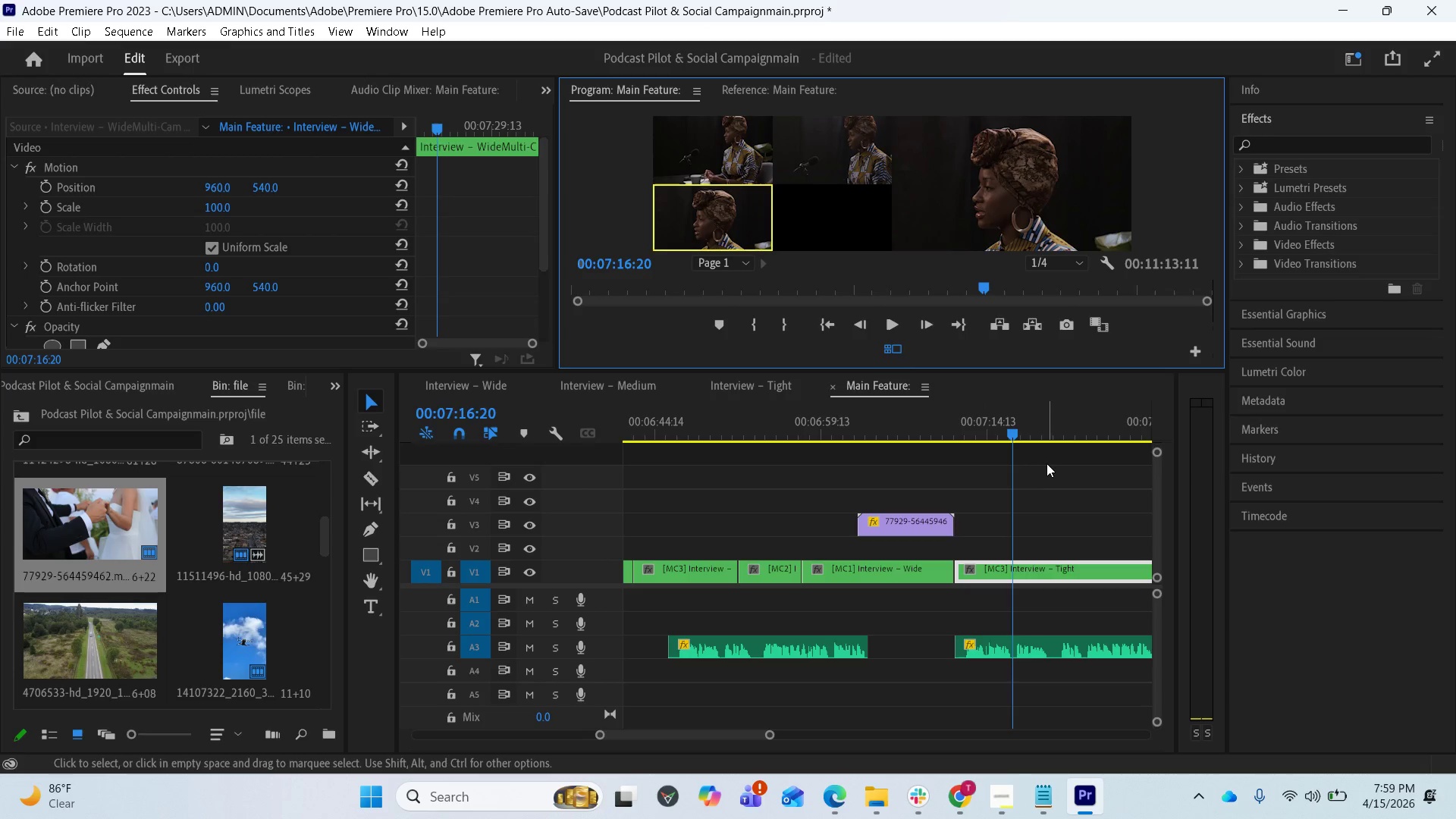 
left_click([381, 482])
 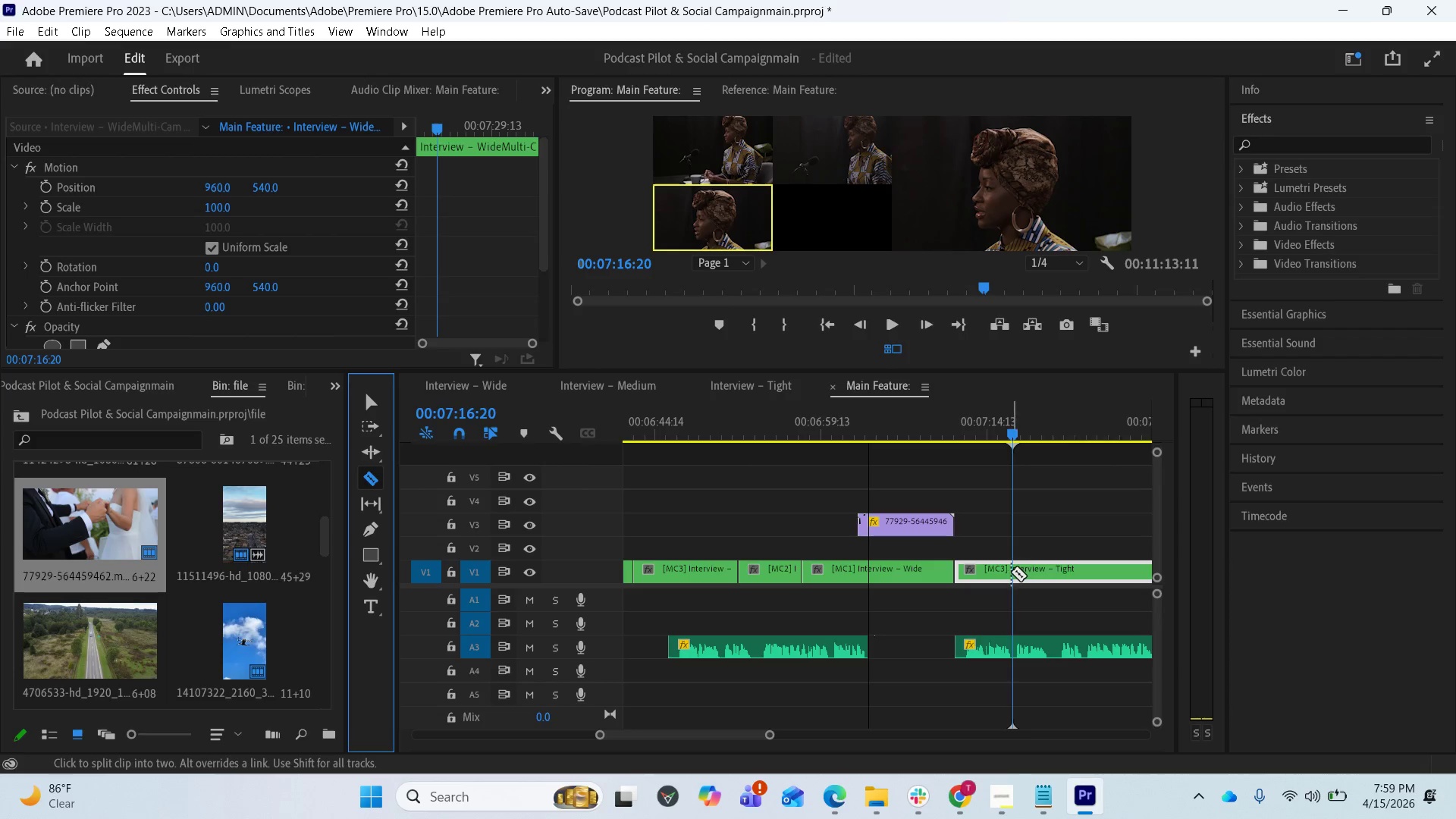 
left_click([1011, 572])
 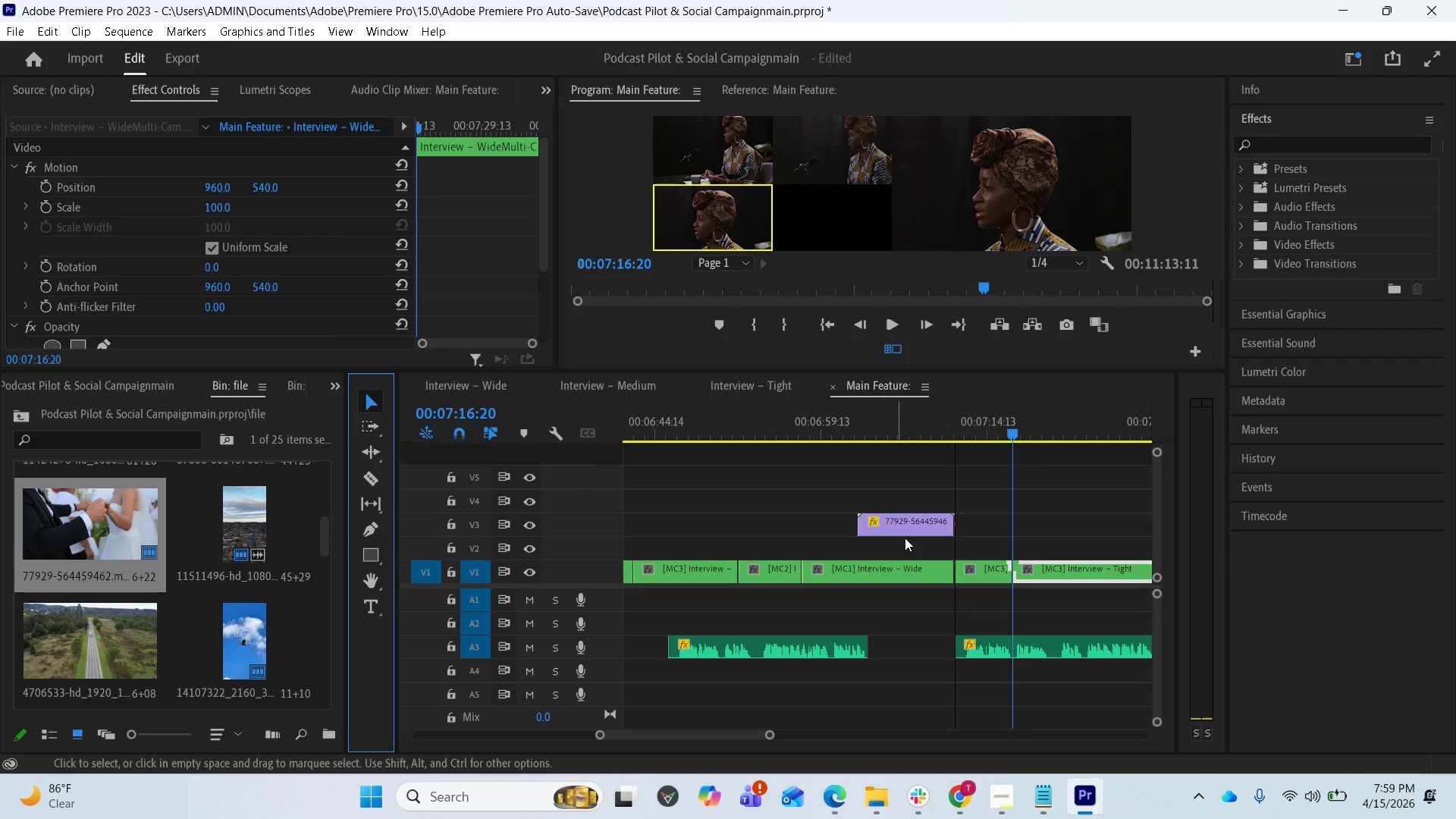 
scroll: coordinate [1053, 569], scroll_direction: down, amount: 9.0
 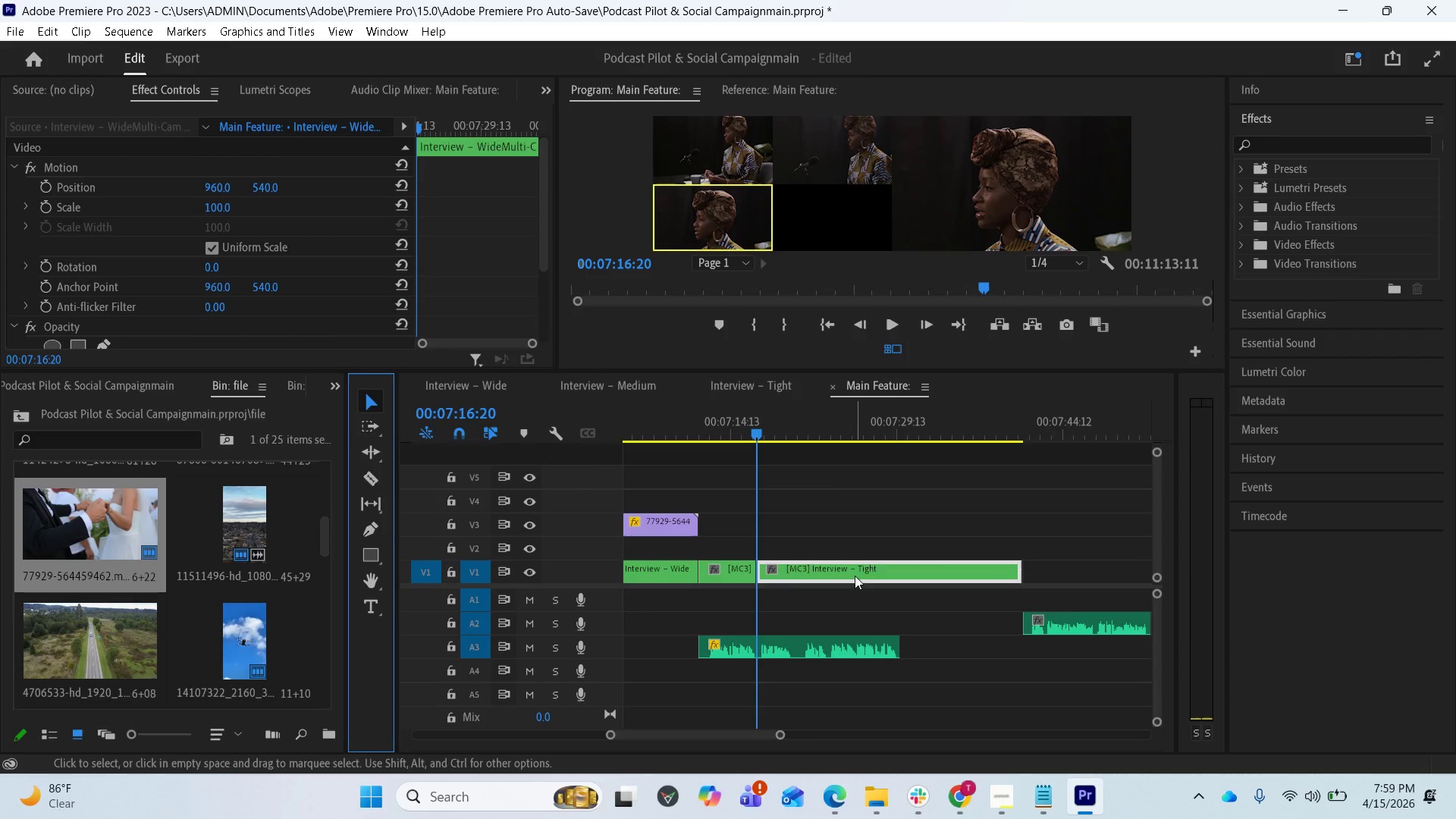 
left_click_drag(start_coordinate=[846, 572], to_coordinate=[980, 566])
 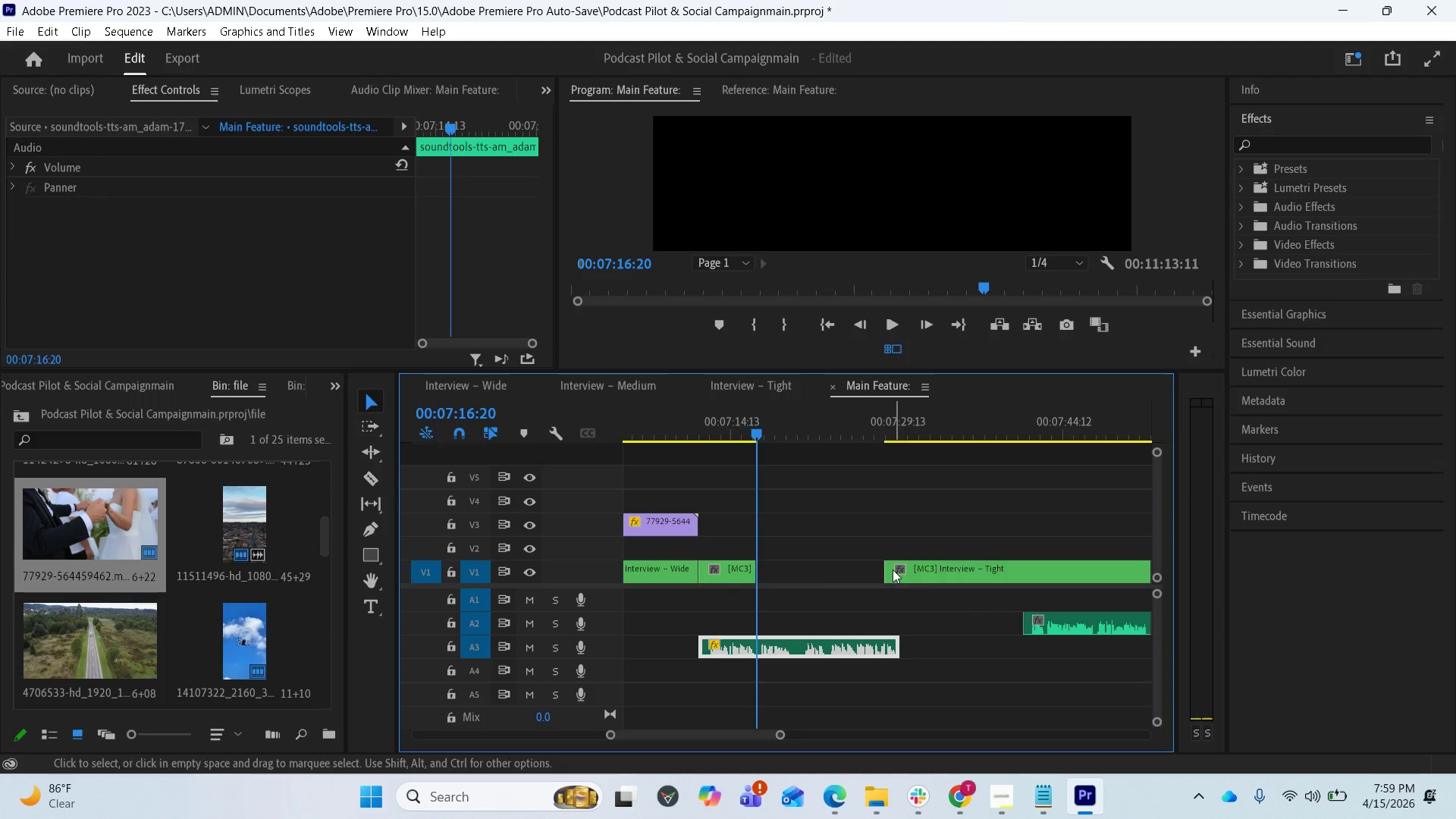 
left_click_drag(start_coordinate=[886, 569], to_coordinate=[765, 584])
 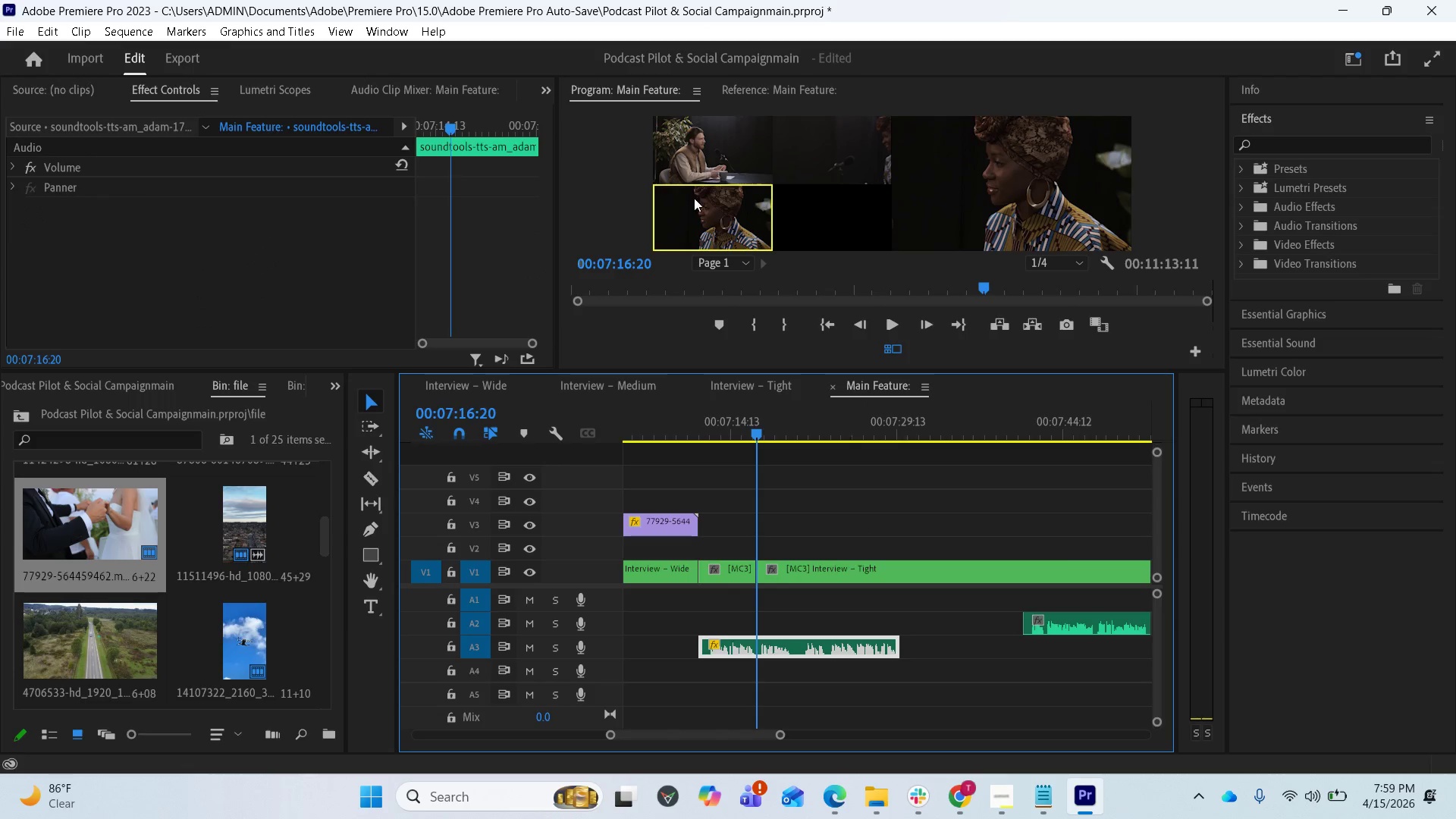 
left_click([688, 162])
 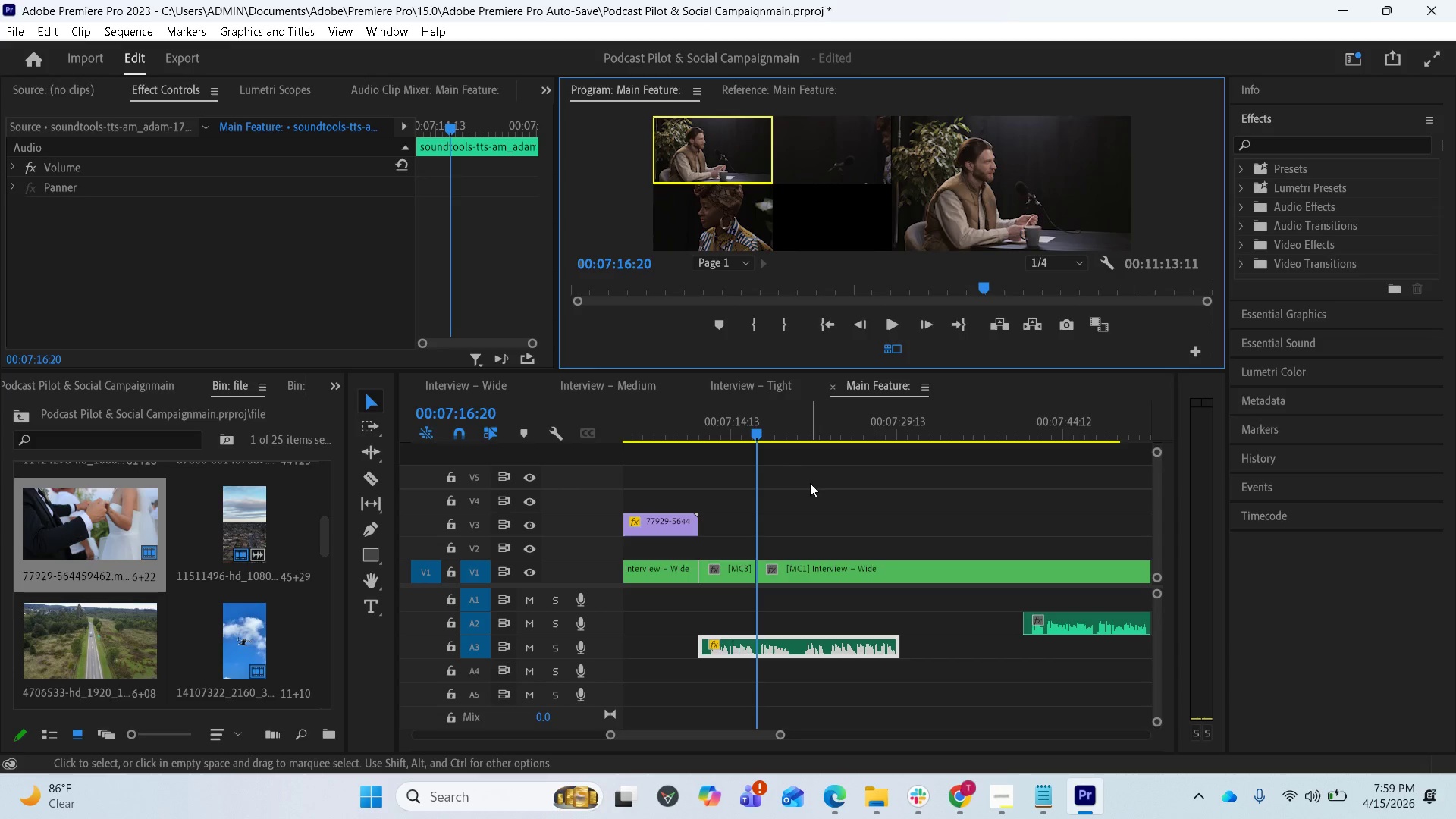 
left_click_drag(start_coordinate=[756, 430], to_coordinate=[841, 426])
 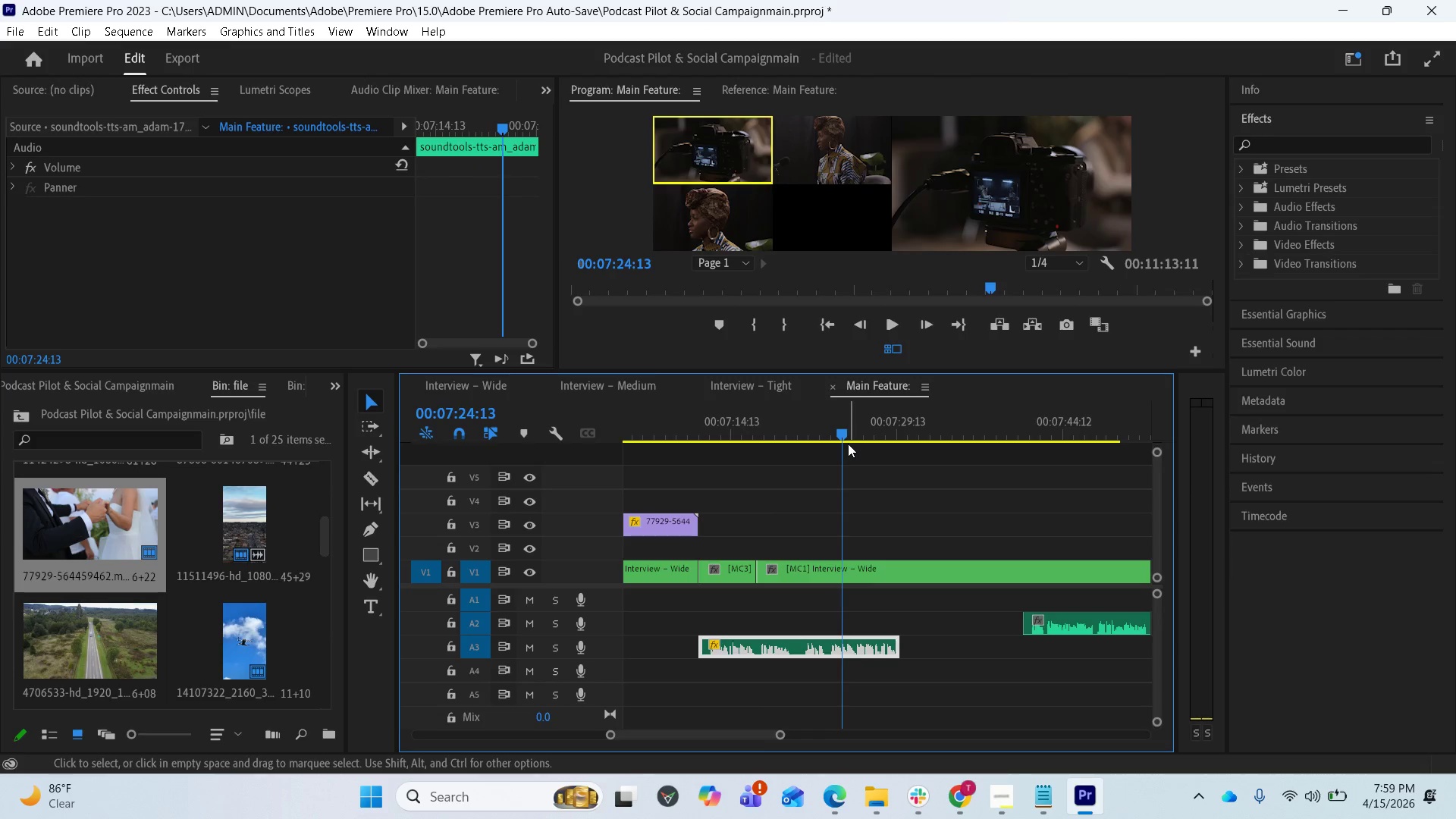 
left_click_drag(start_coordinate=[843, 433], to_coordinate=[802, 425])
 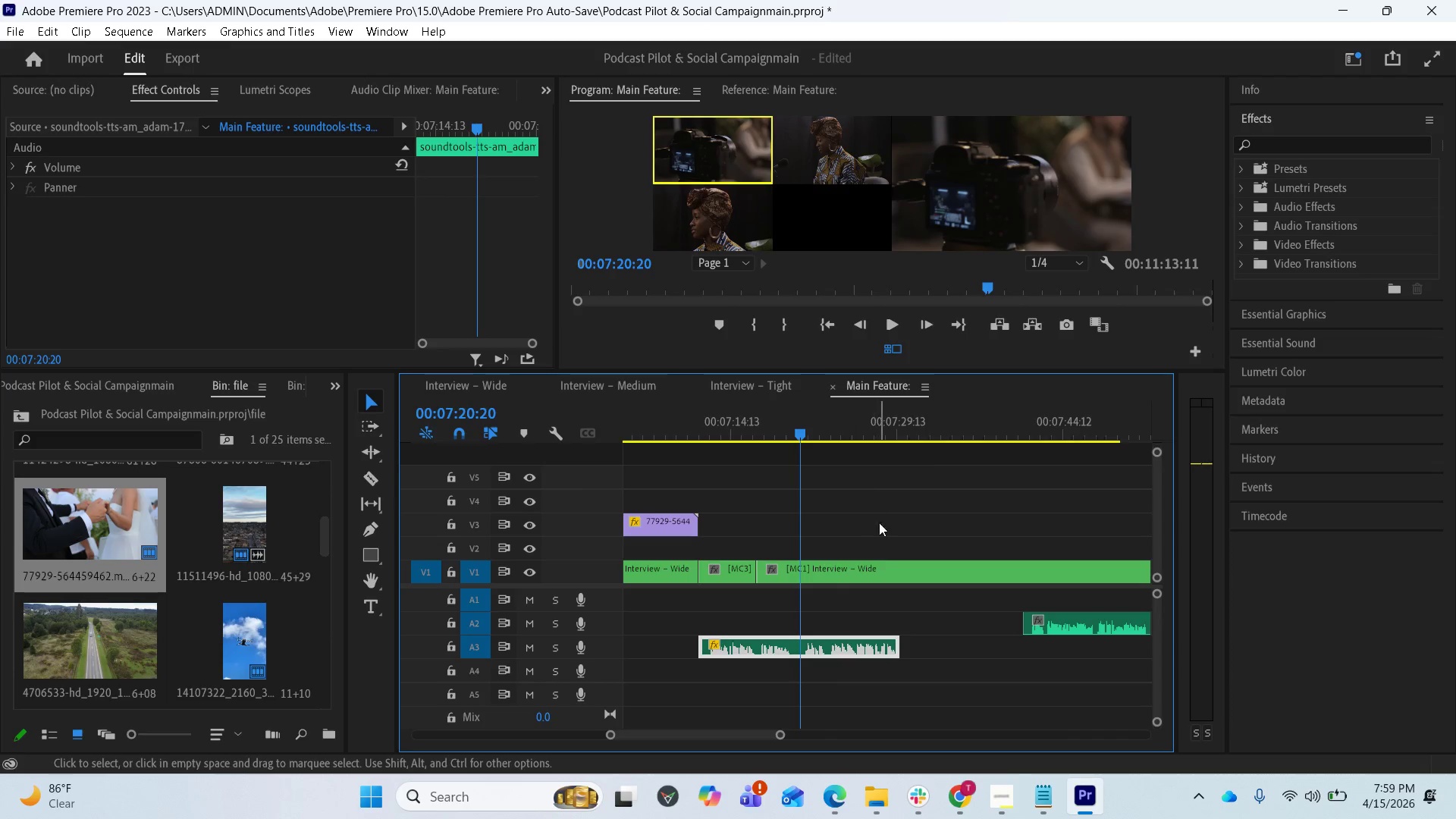 
scroll: coordinate [935, 554], scroll_direction: down, amount: 5.0
 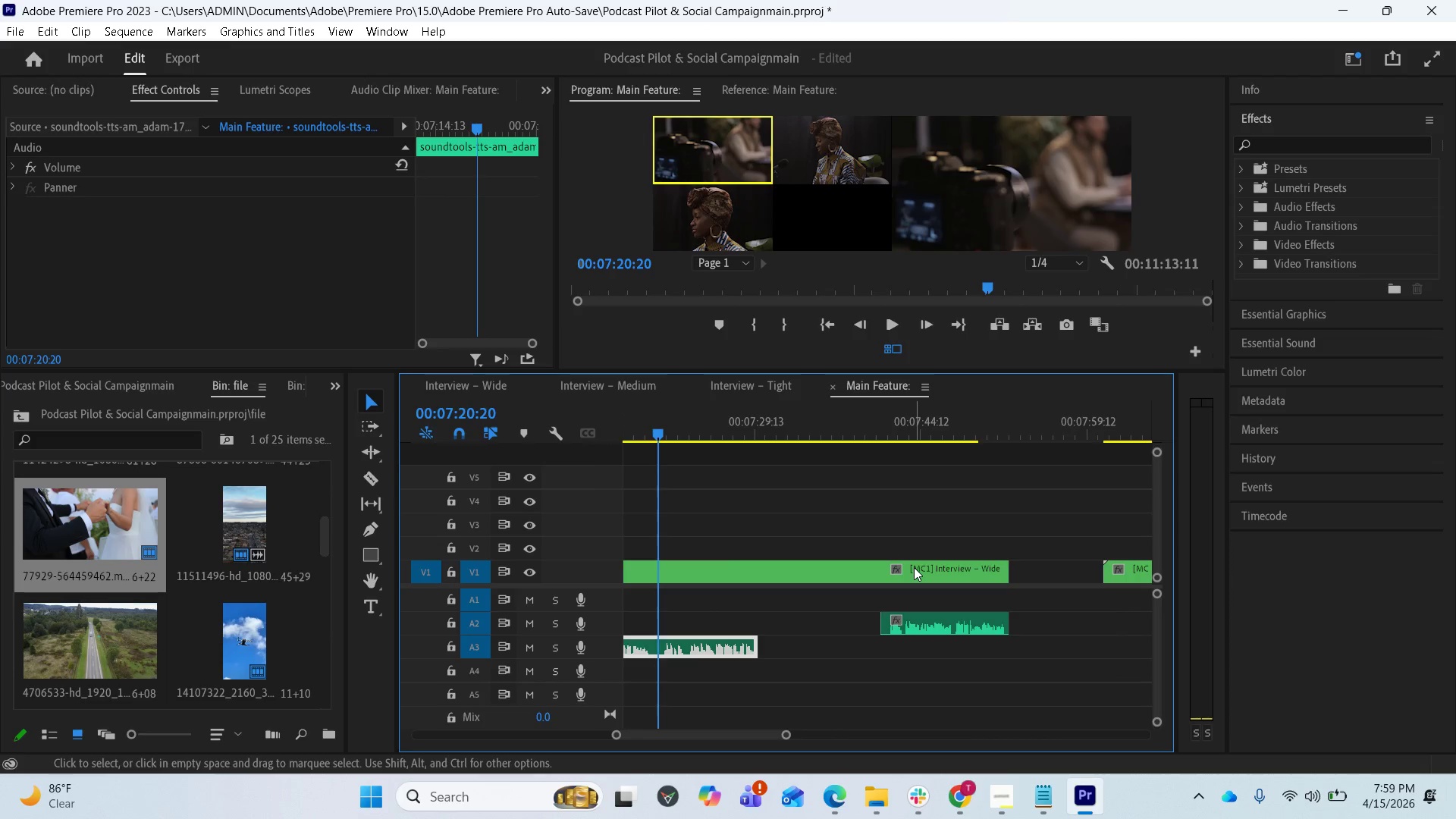 
left_click_drag(start_coordinate=[914, 567], to_coordinate=[982, 566])
 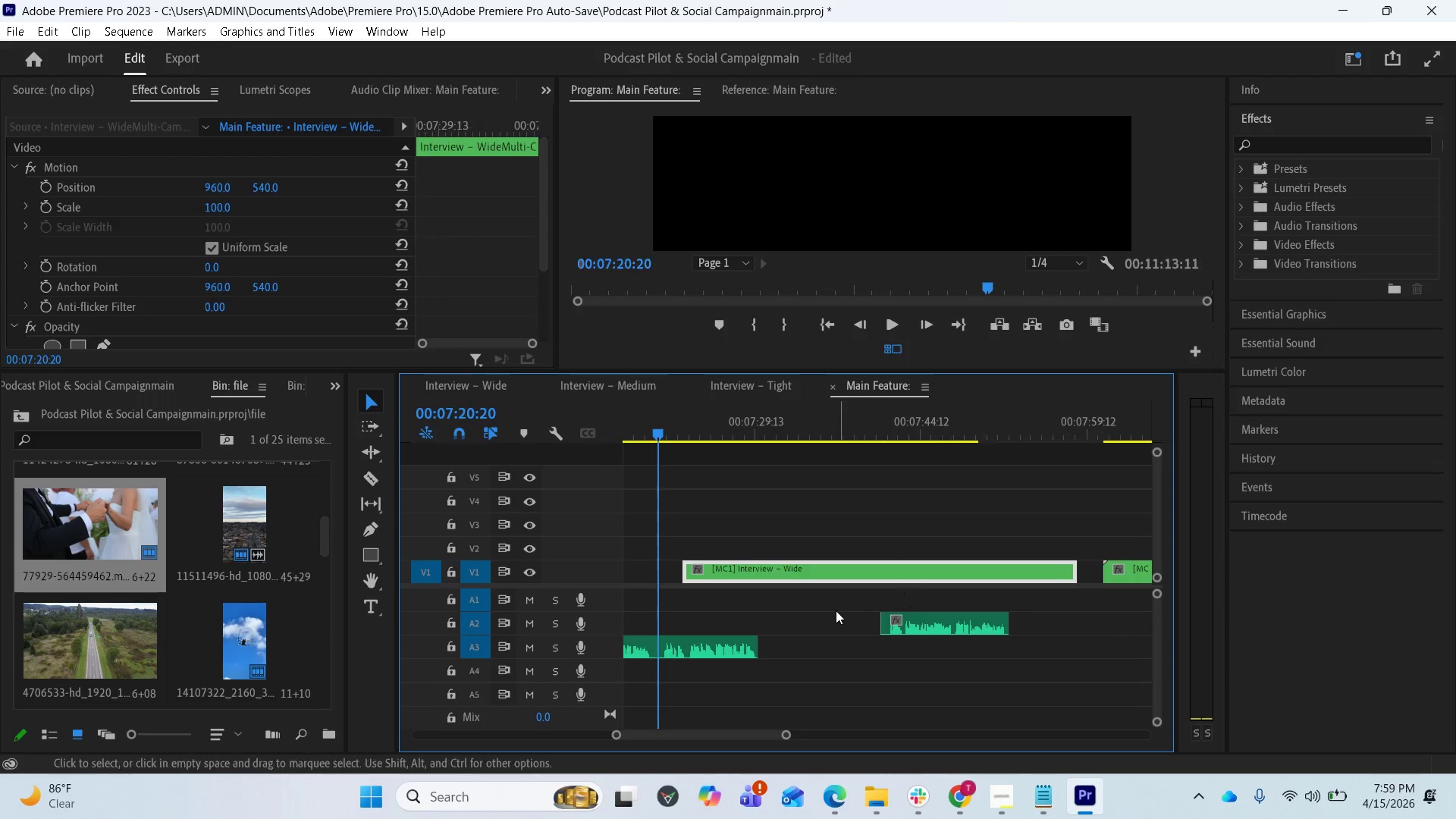 
scroll: coordinate [834, 622], scroll_direction: up, amount: 4.0
 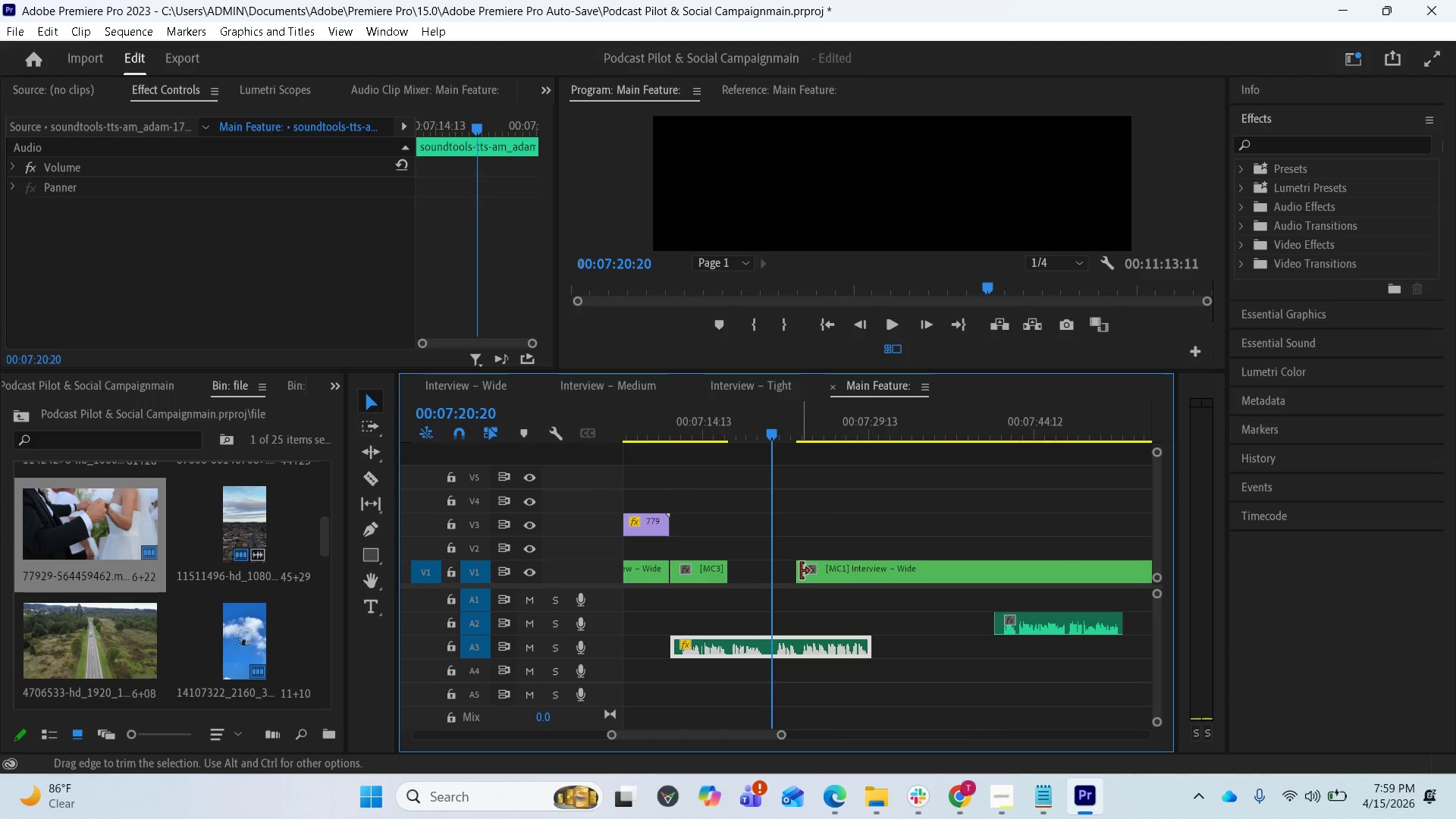 
left_click_drag(start_coordinate=[799, 571], to_coordinate=[735, 578])
 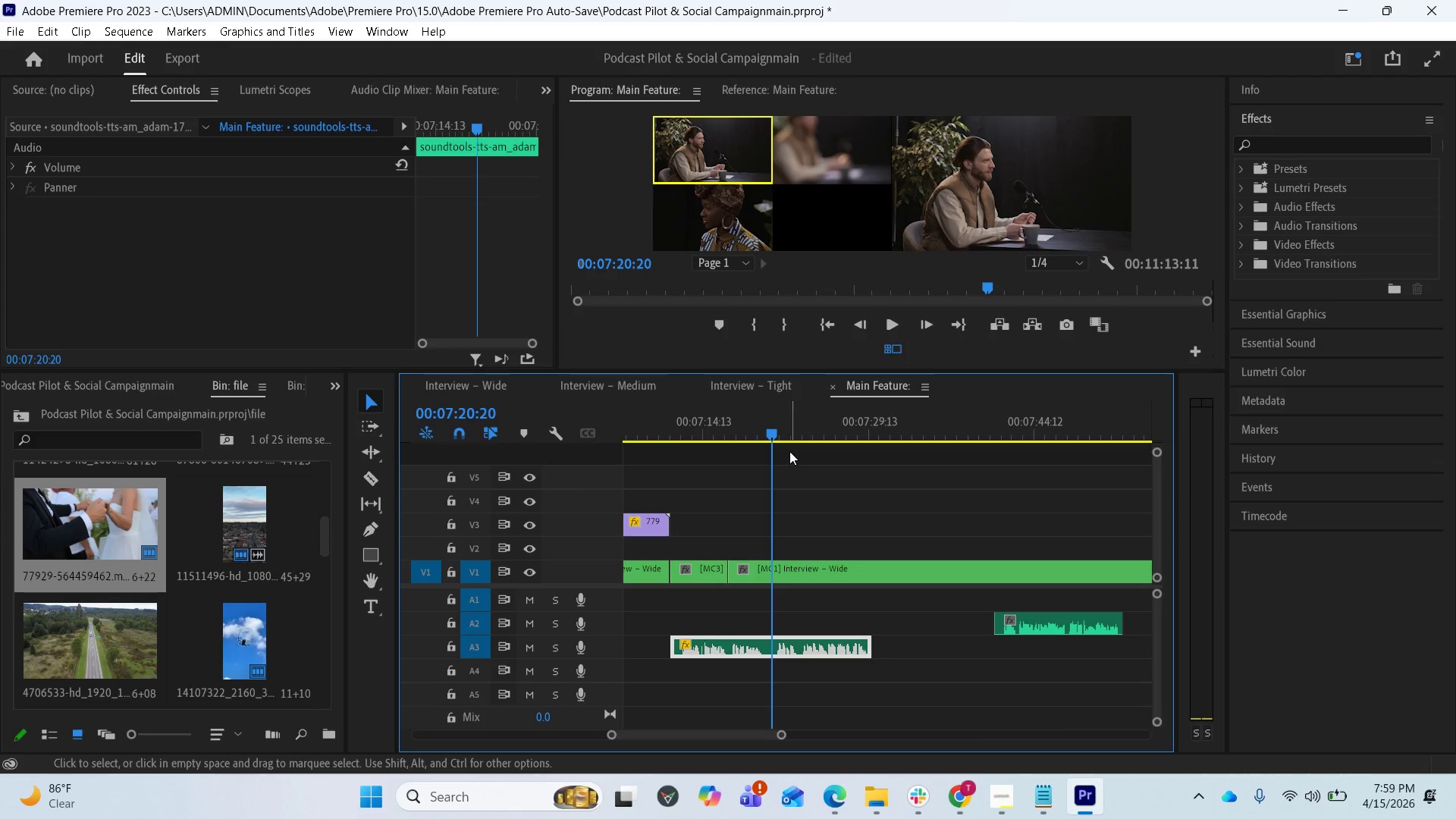 
left_click_drag(start_coordinate=[774, 439], to_coordinate=[833, 442])
 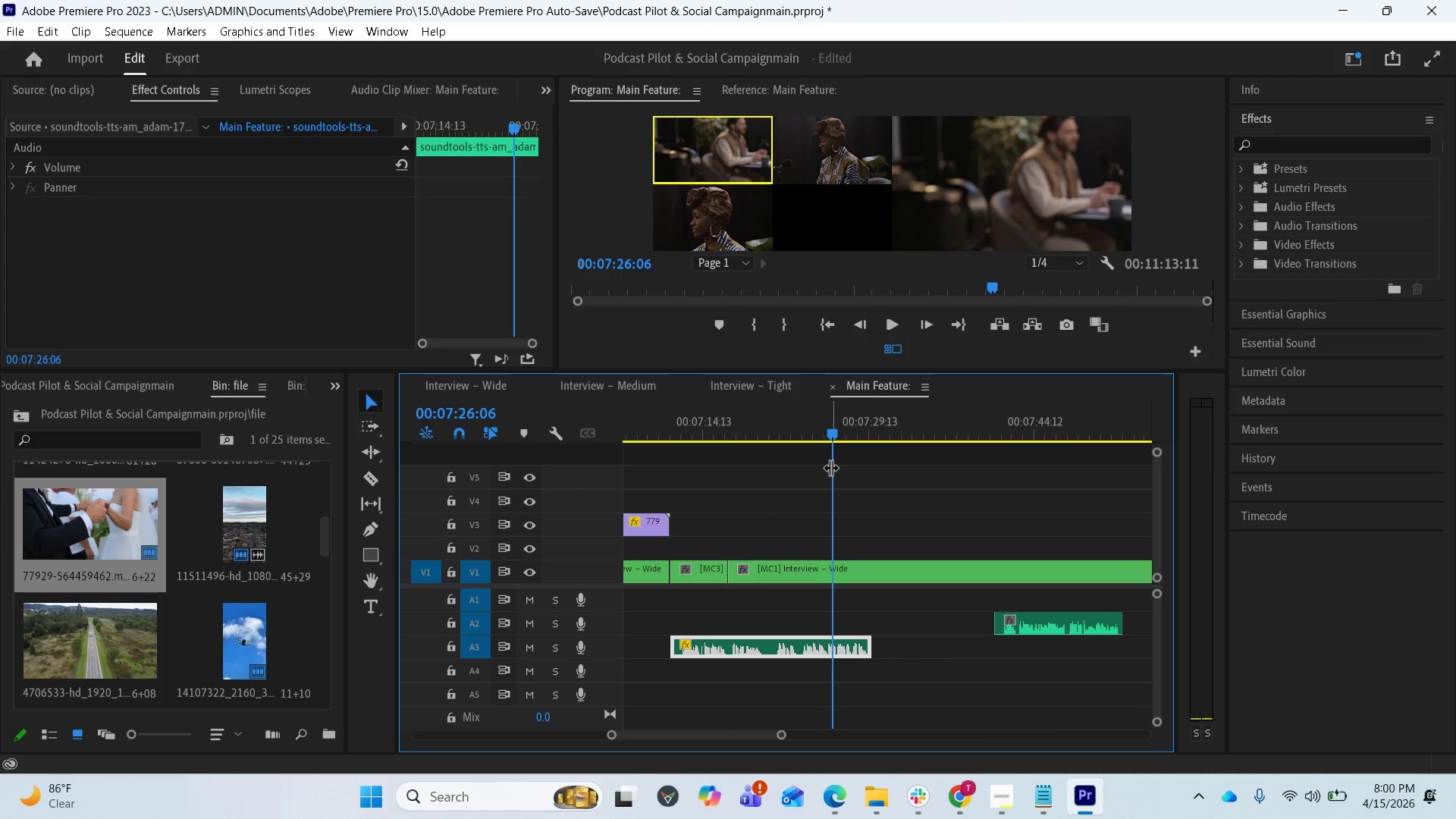 
scroll: coordinate [884, 540], scroll_direction: down, amount: 4.0
 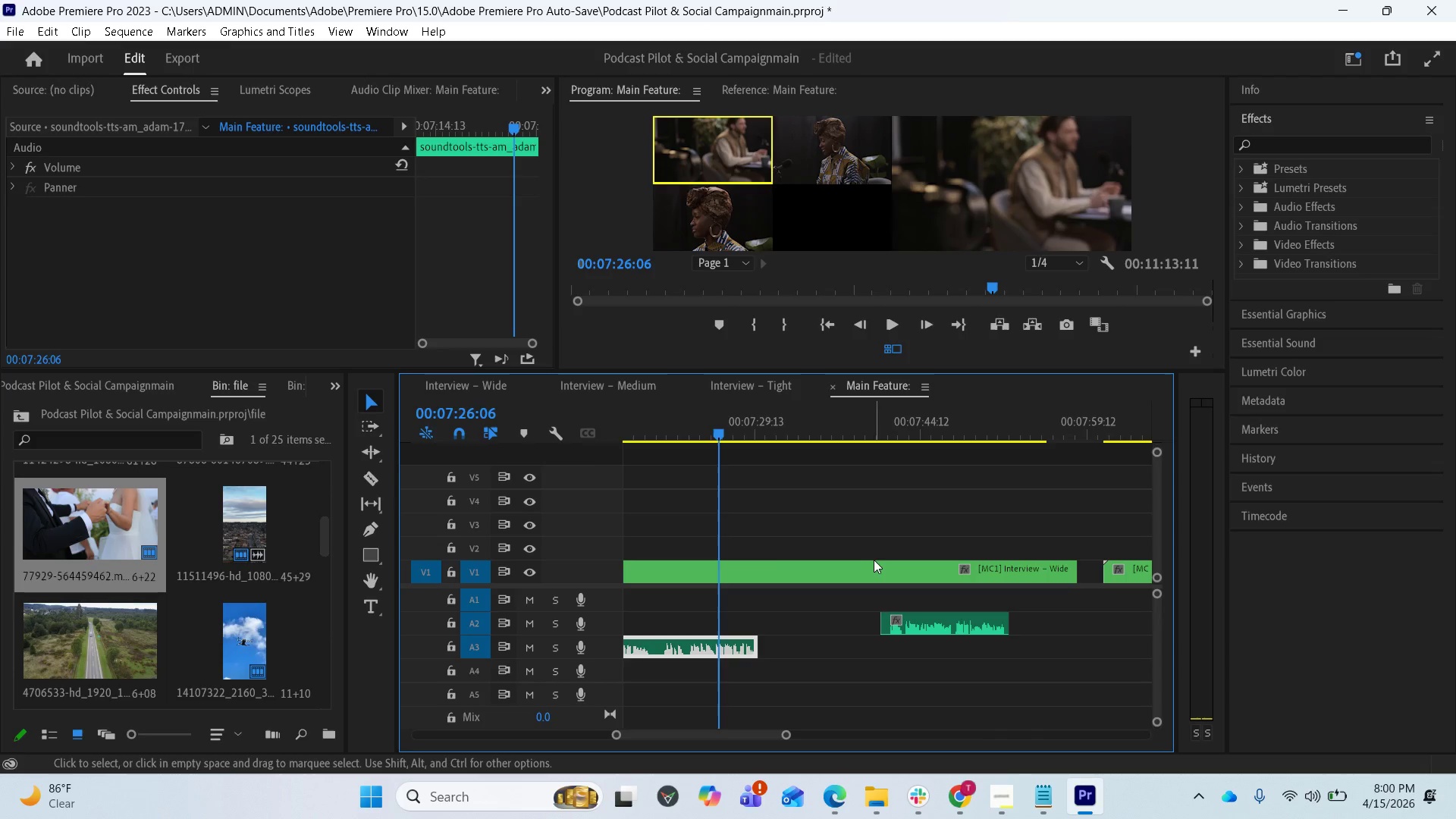 
left_click_drag(start_coordinate=[871, 563], to_coordinate=[899, 563])
 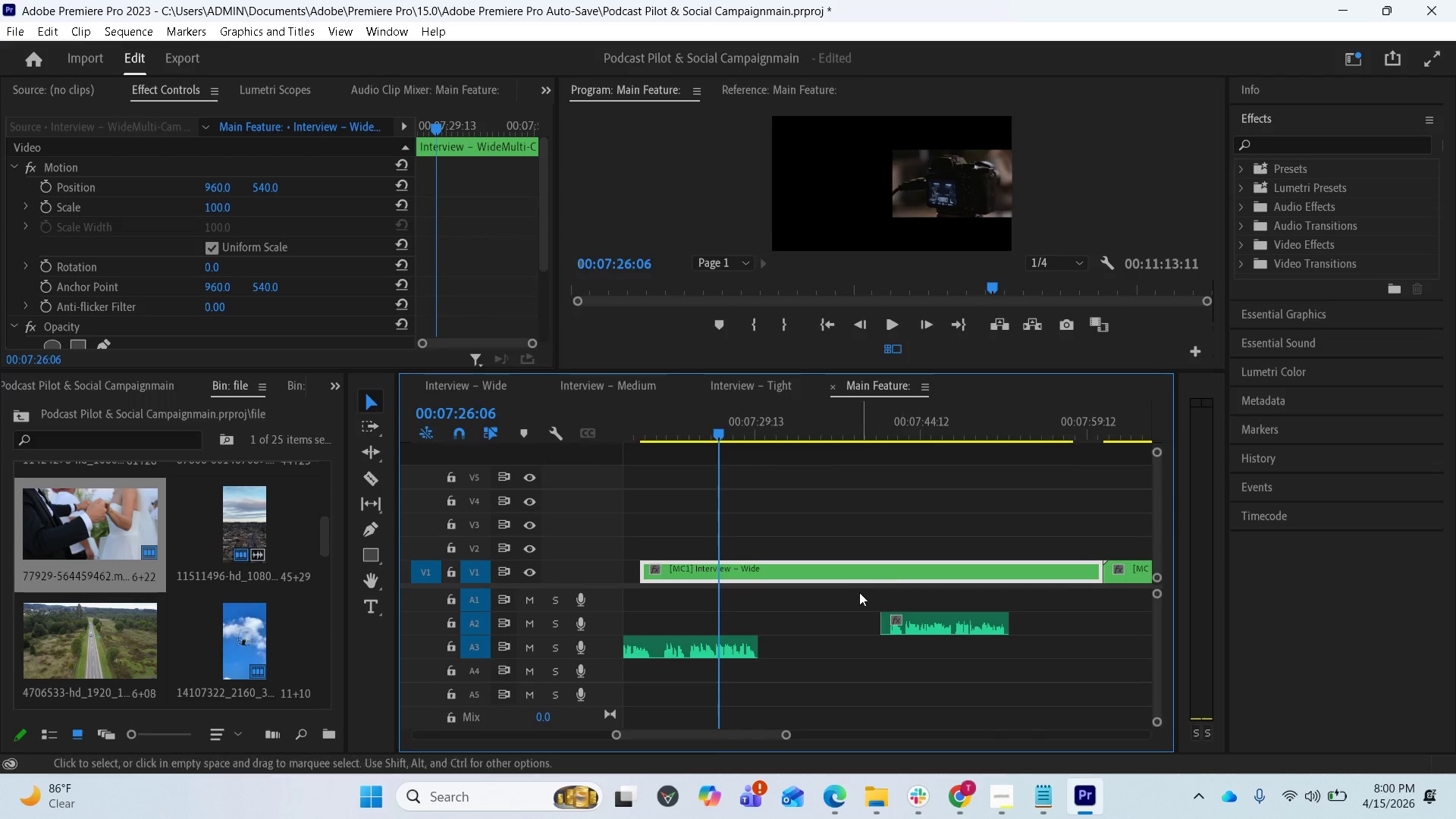 
scroll: coordinate [847, 596], scroll_direction: up, amount: 4.0
 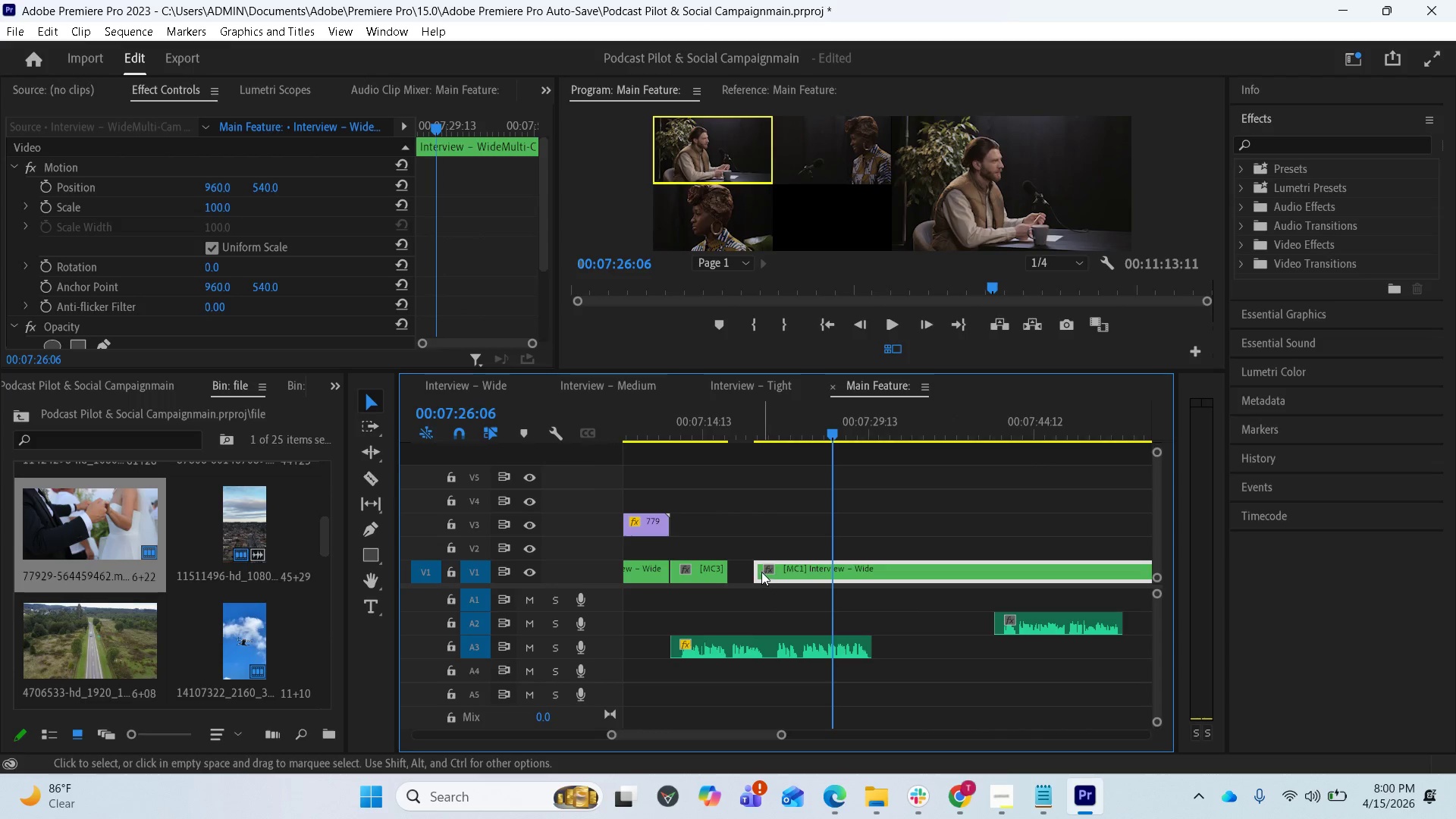 
left_click_drag(start_coordinate=[756, 570], to_coordinate=[735, 570])
 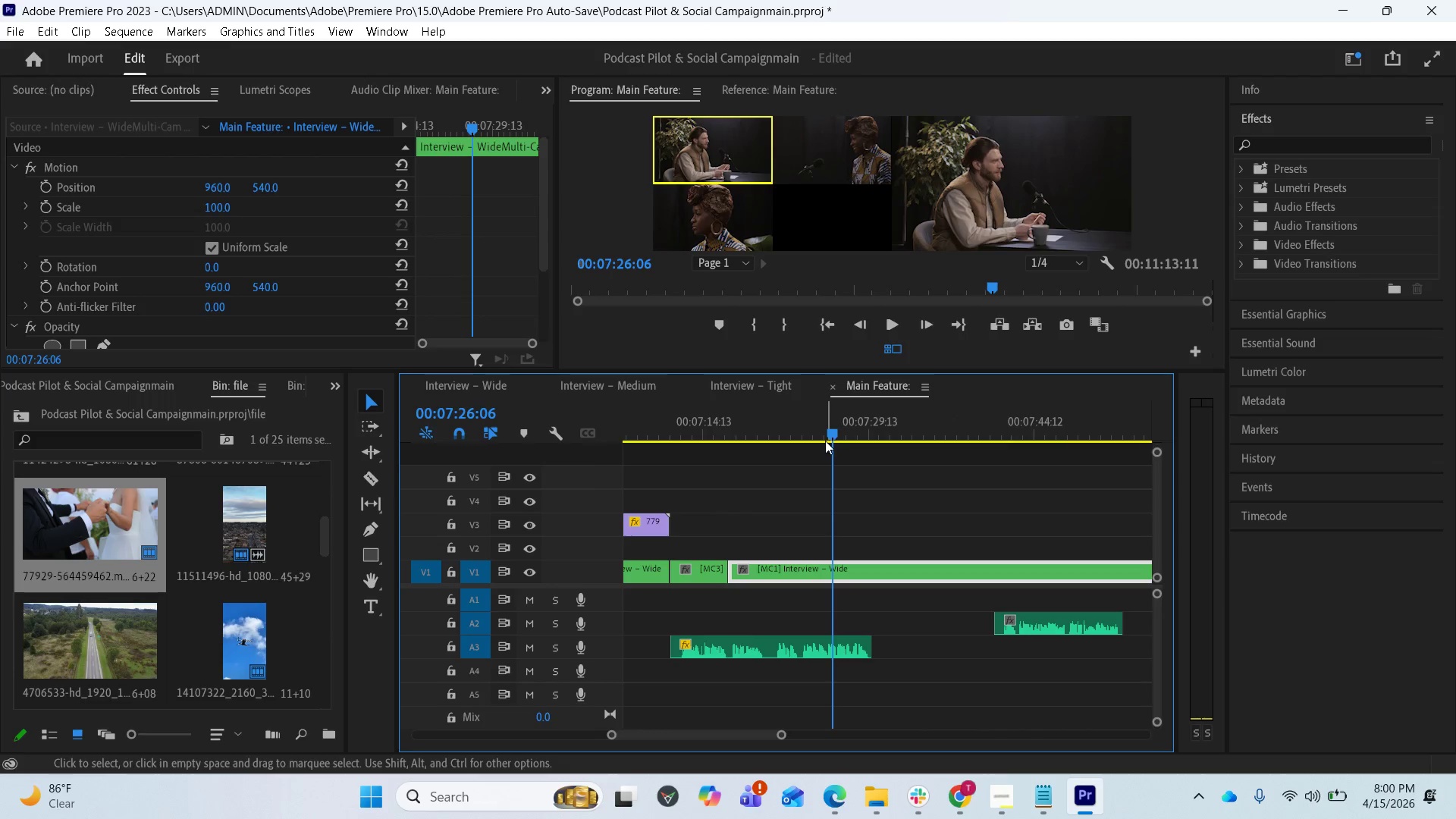 
left_click_drag(start_coordinate=[825, 435], to_coordinate=[899, 457])
 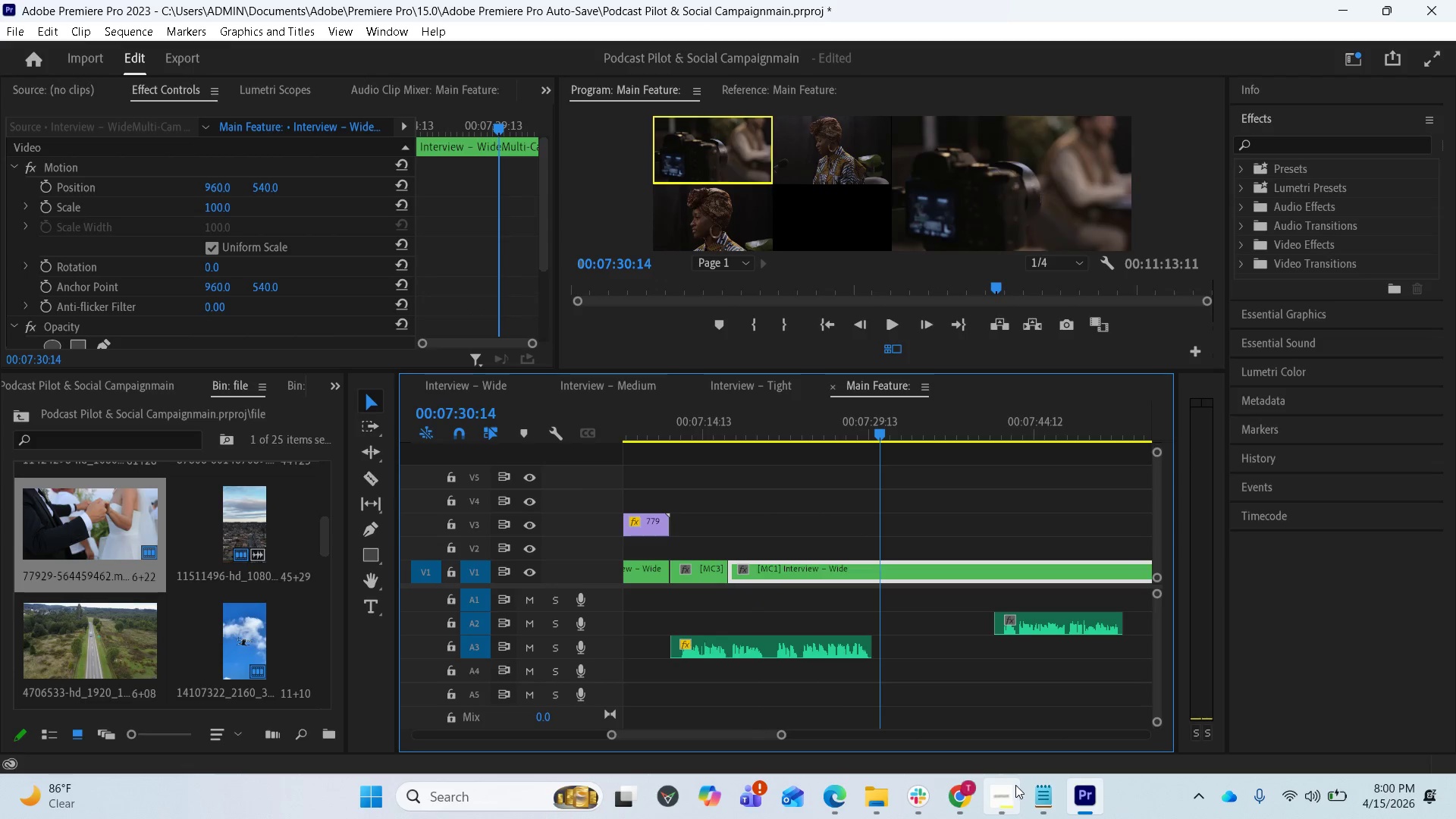 
left_click([1007, 791])